 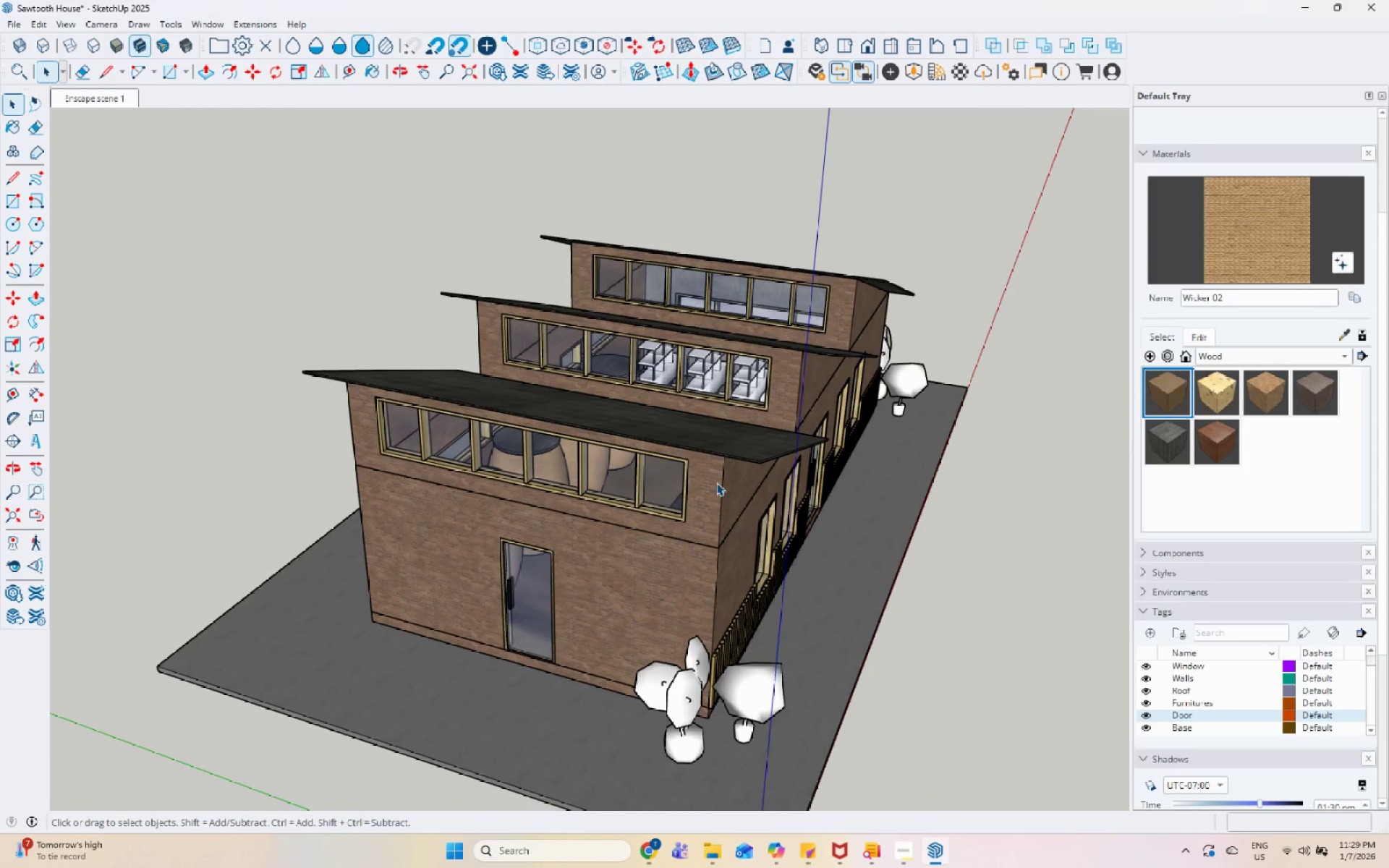 
scroll: coordinate [694, 402], scroll_direction: up, amount: 10.0
 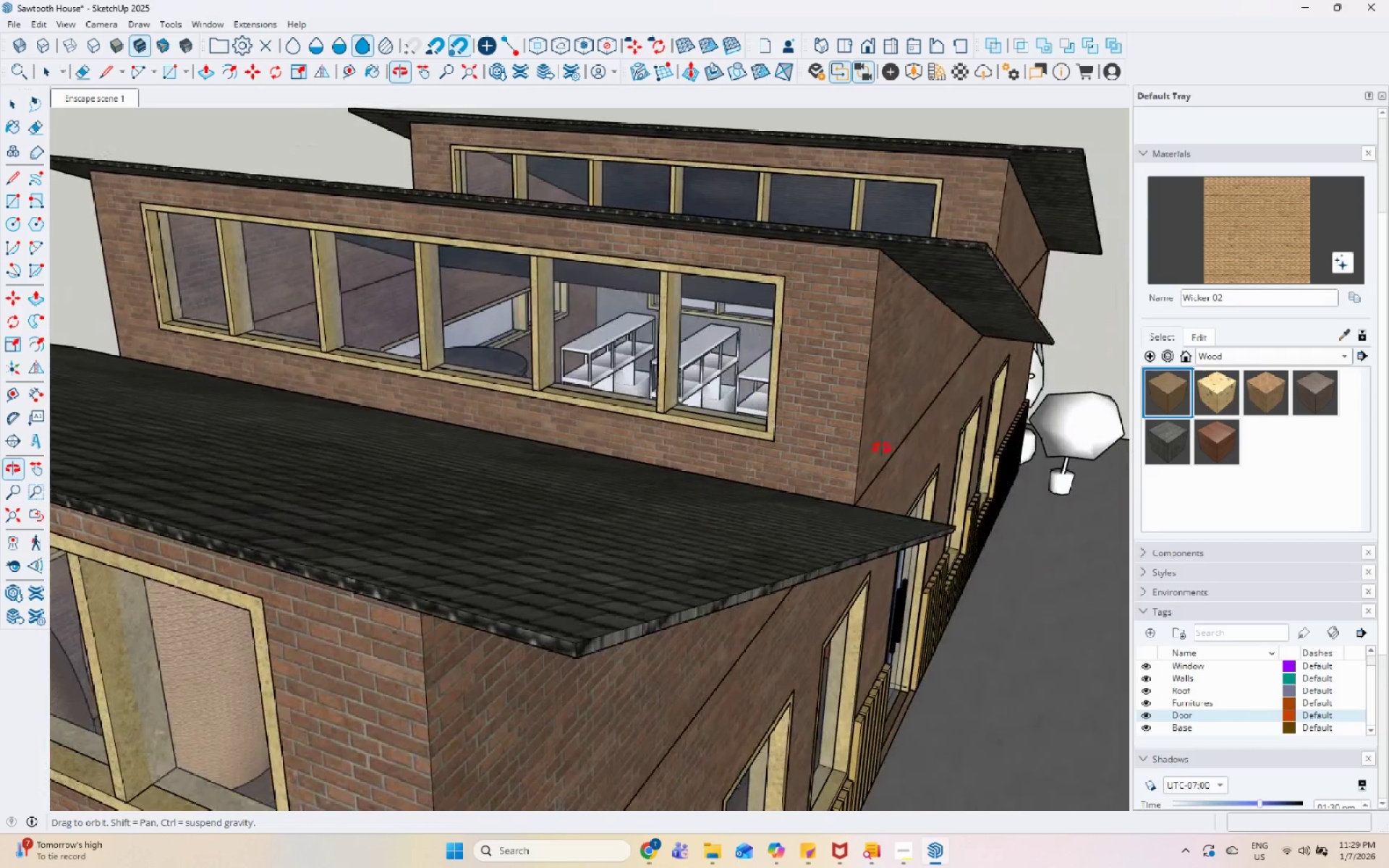 
scroll: coordinate [436, 532], scroll_direction: down, amount: 13.0
 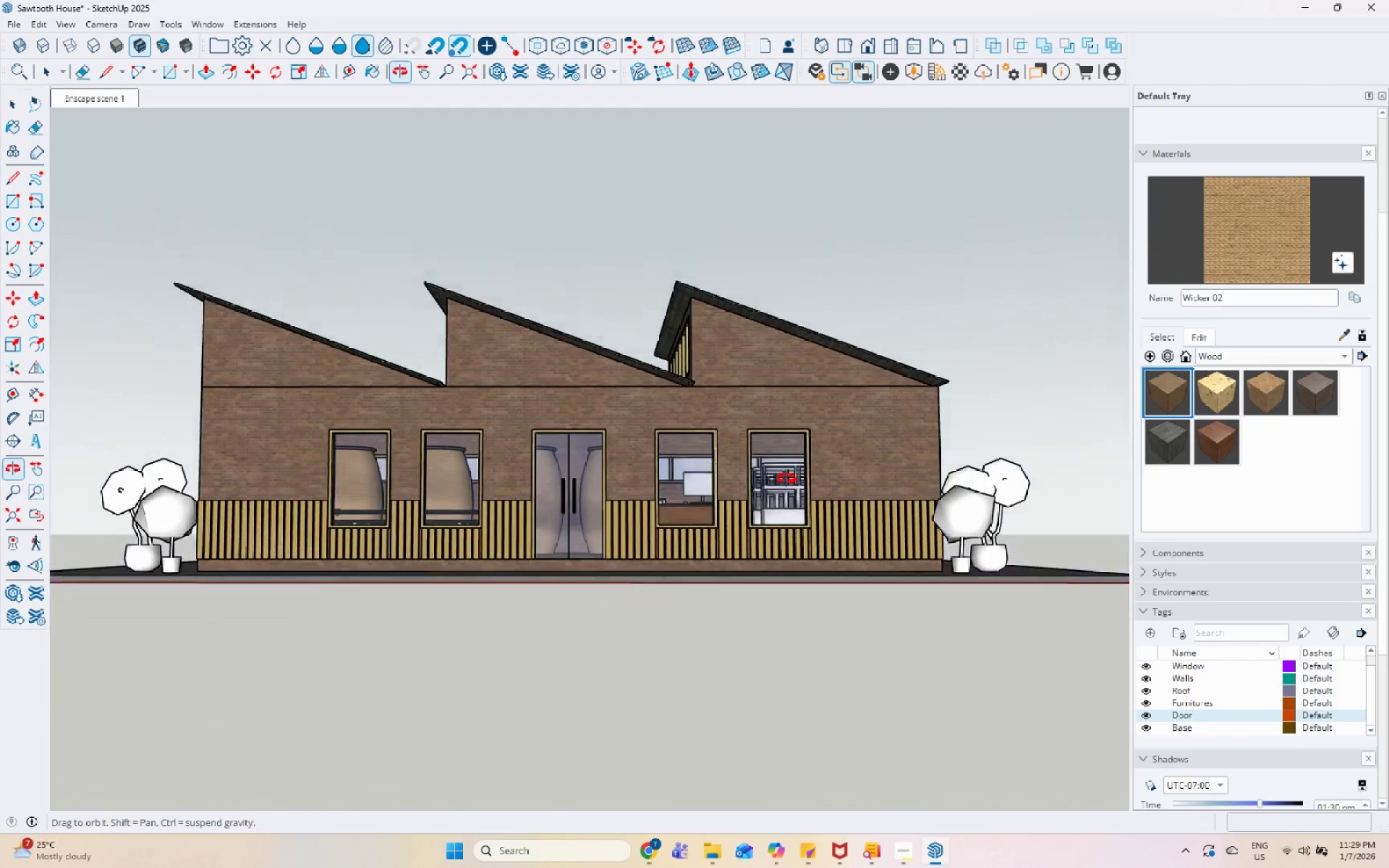 
scroll: coordinate [728, 520], scroll_direction: up, amount: 1.0
 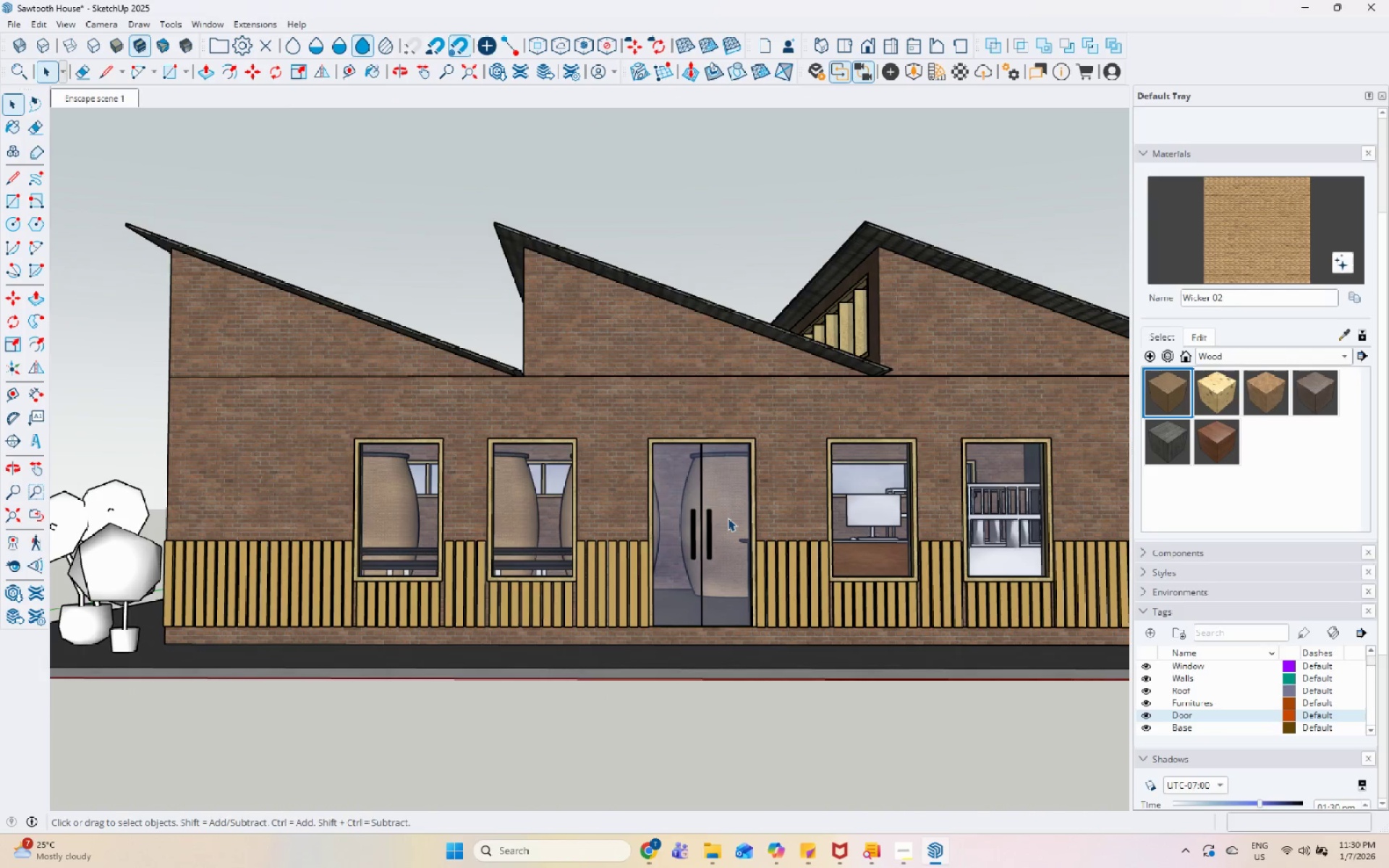 
wait(7.52)
 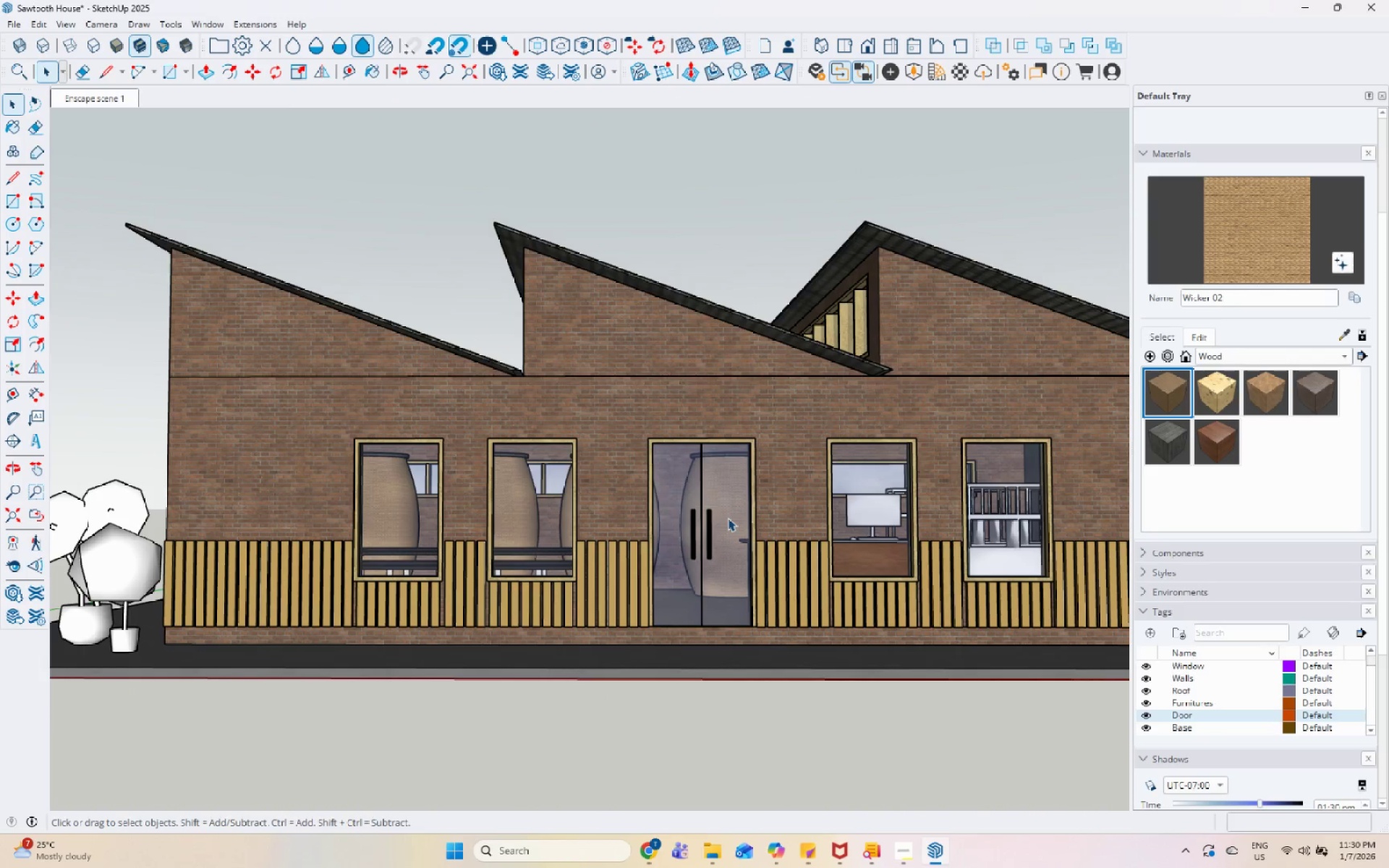 
scroll: coordinate [723, 525], scroll_direction: down, amount: 5.0
 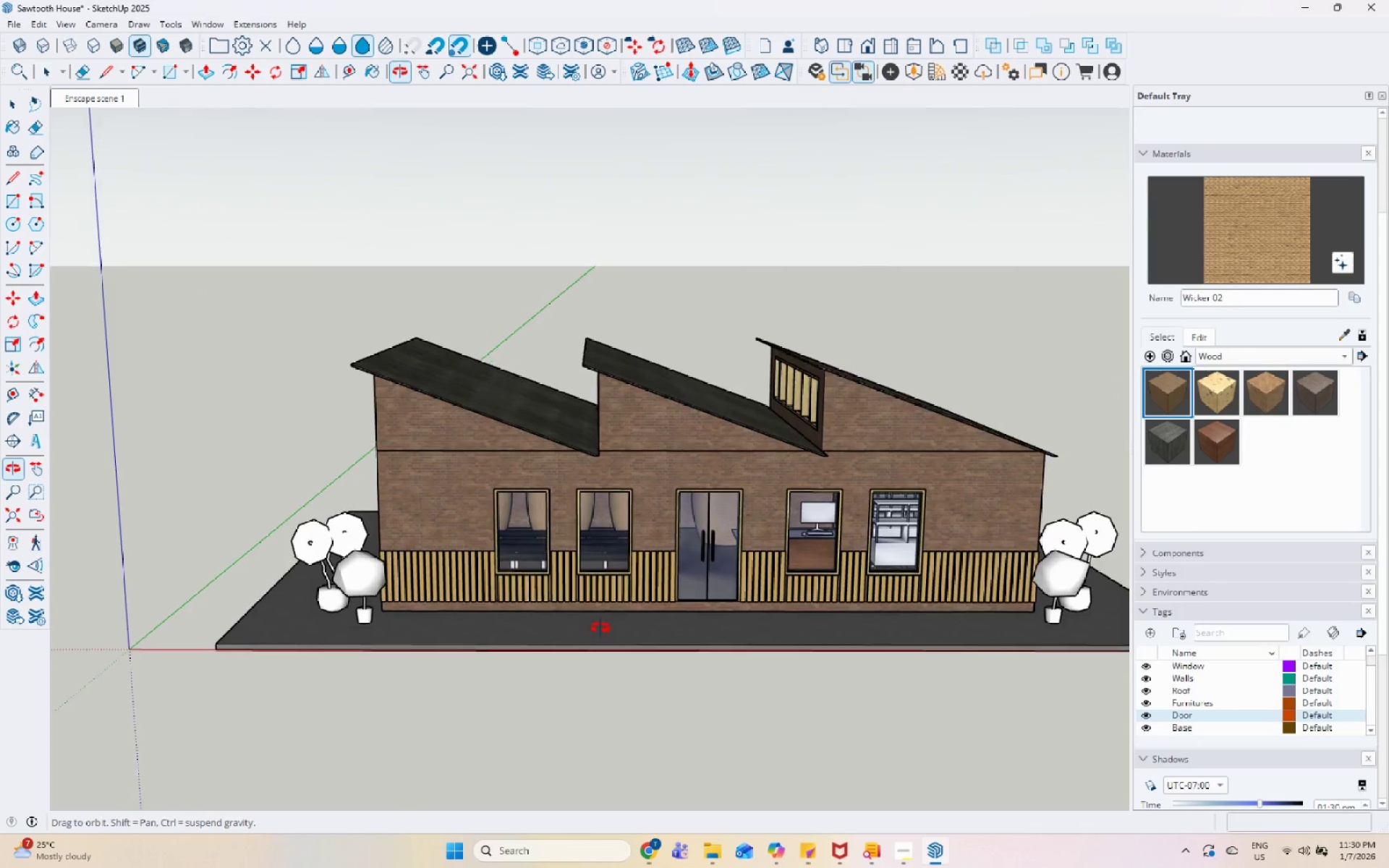 
scroll: coordinate [517, 437], scroll_direction: up, amount: 14.0
 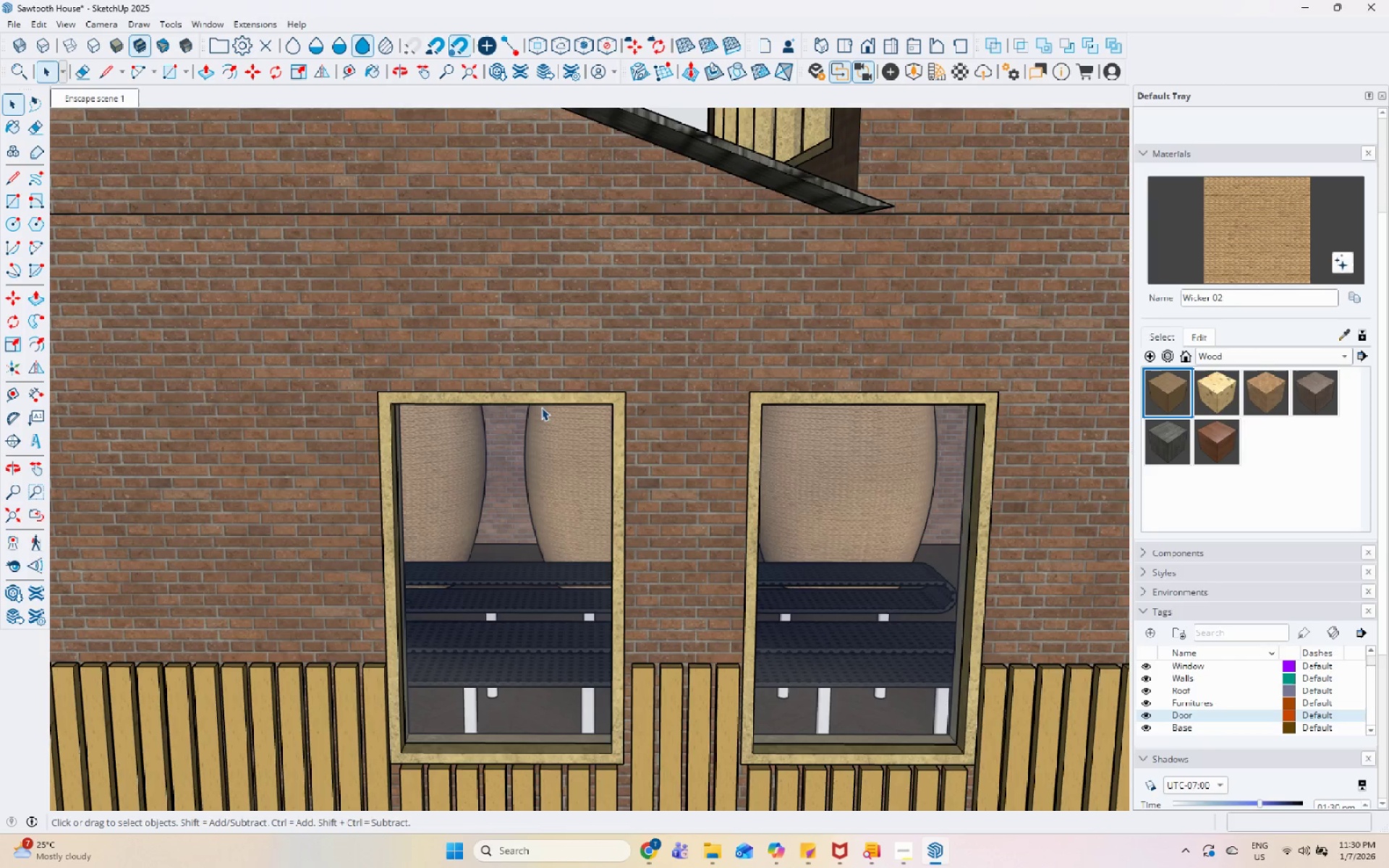 
left_click([547, 401])
 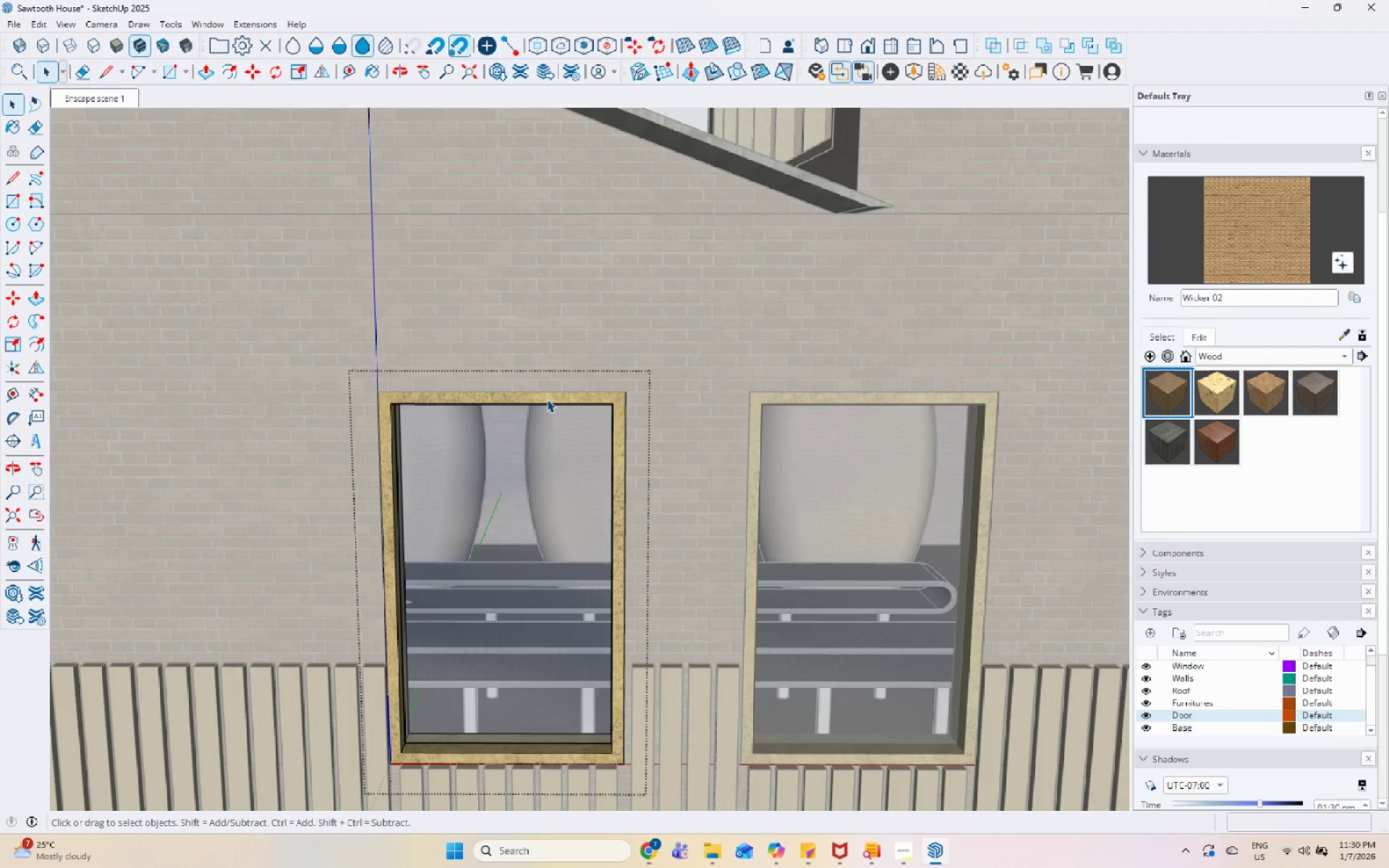 
triple_click([547, 399])
 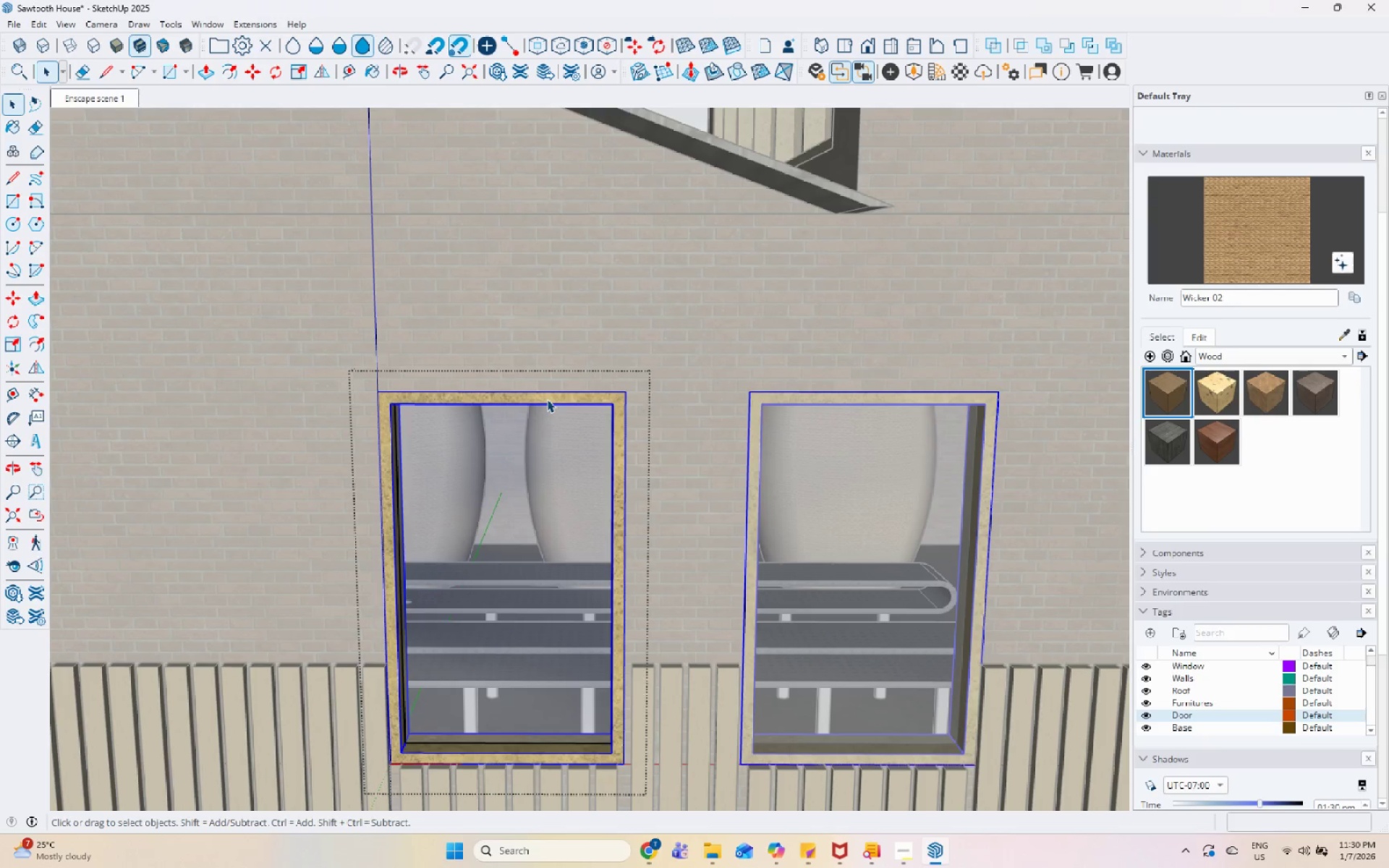 
triple_click([547, 399])
 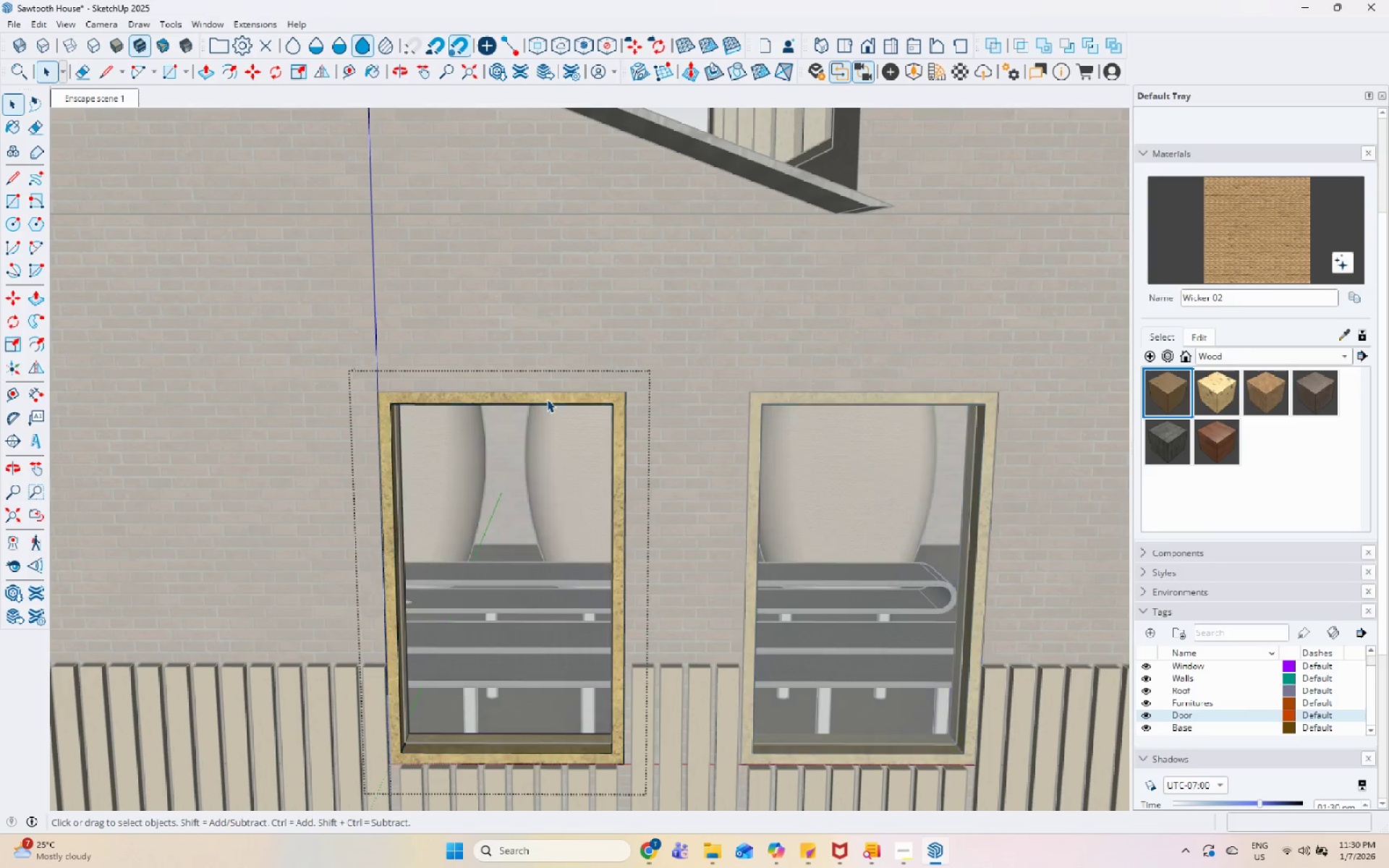 
triple_click([547, 399])
 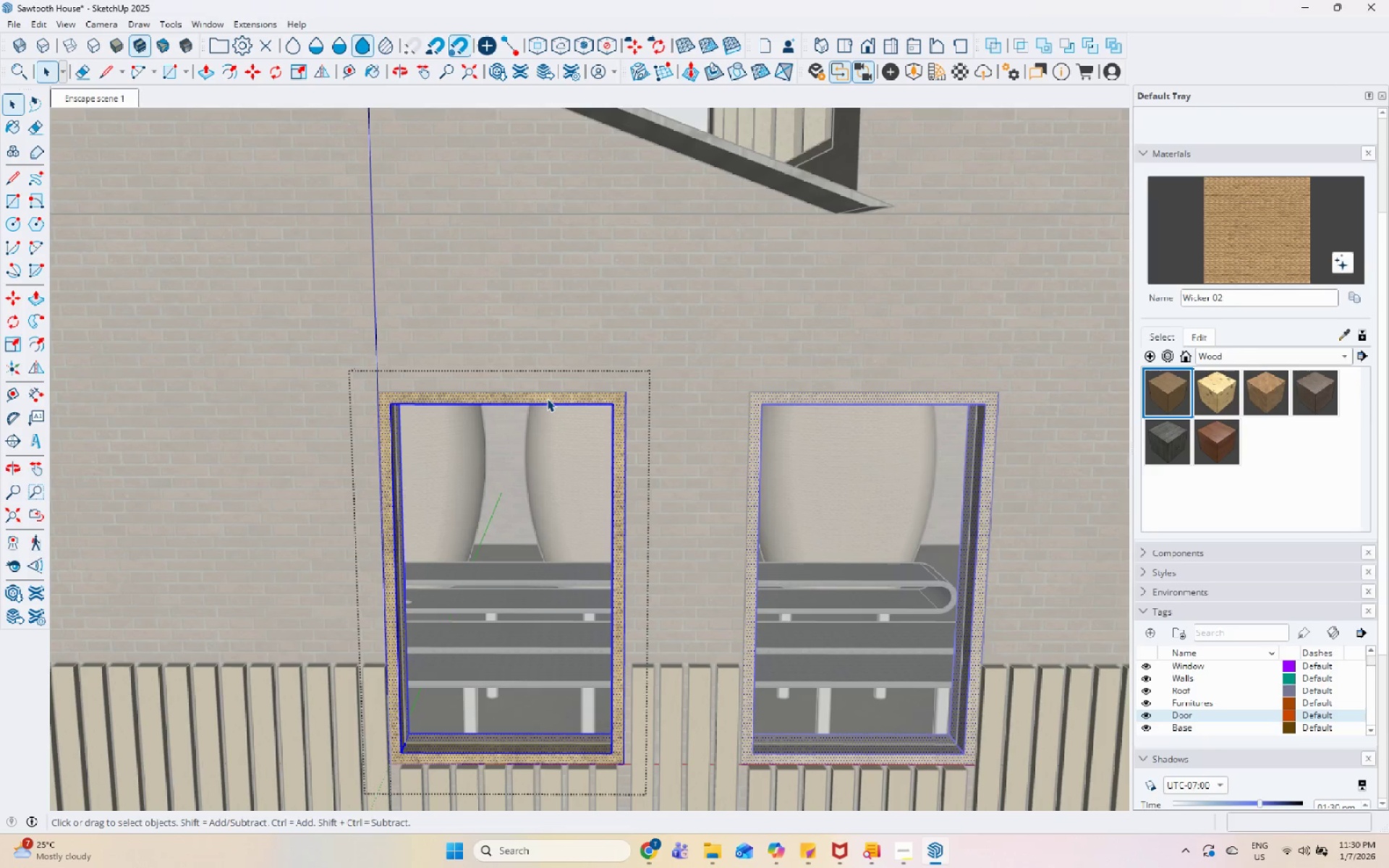 
triple_click([547, 399])
 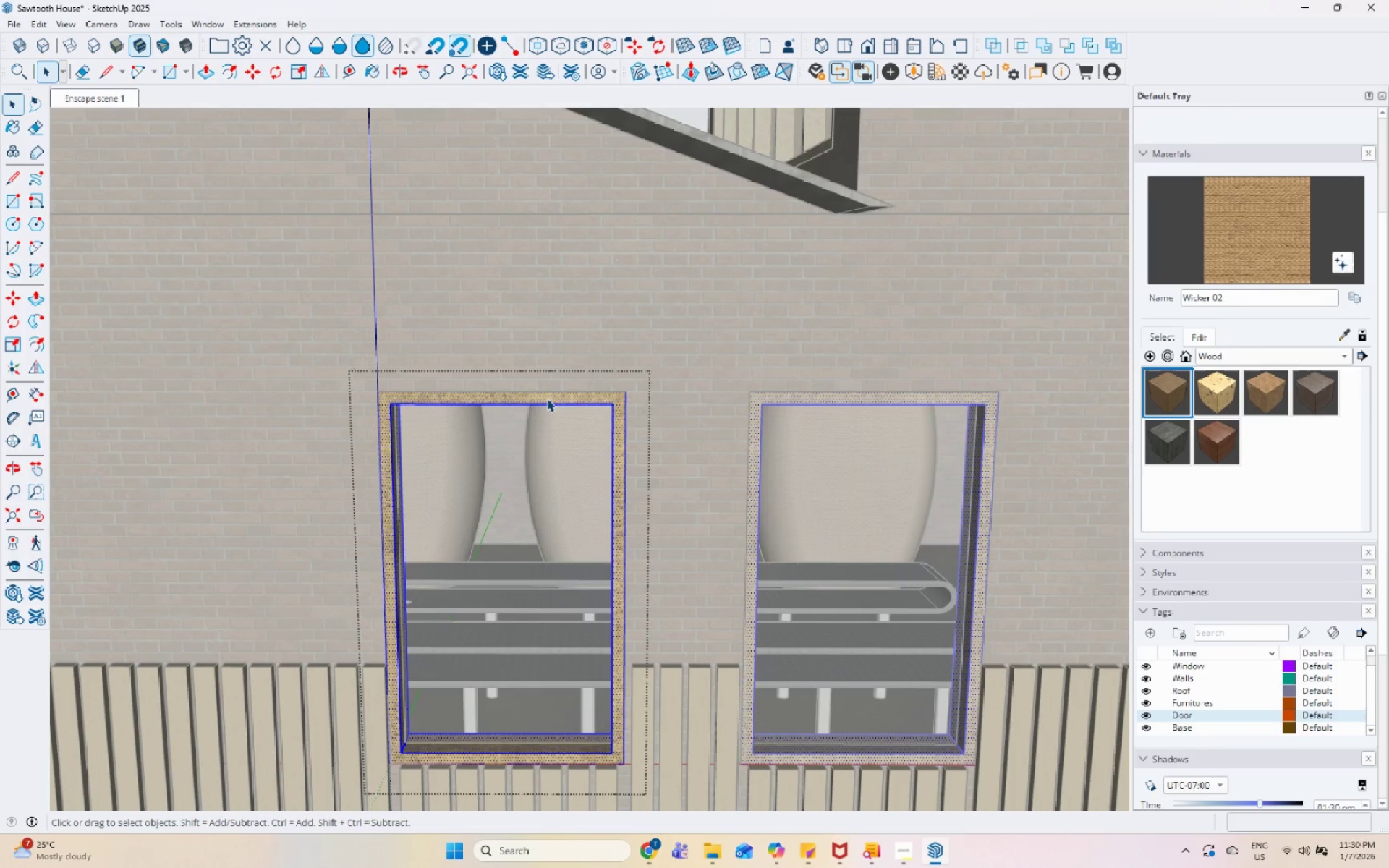 
triple_click([547, 399])
 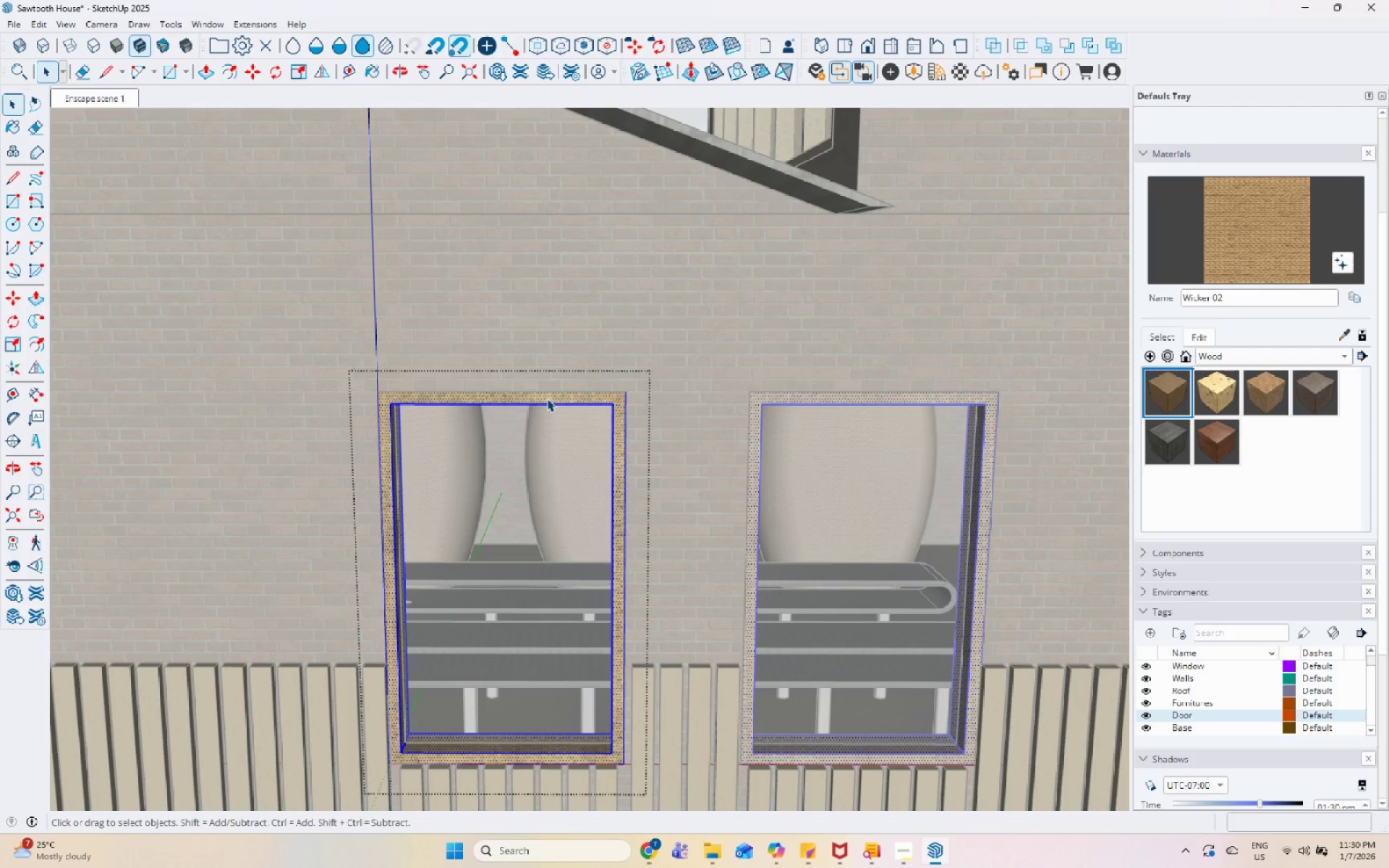 
triple_click([547, 399])
 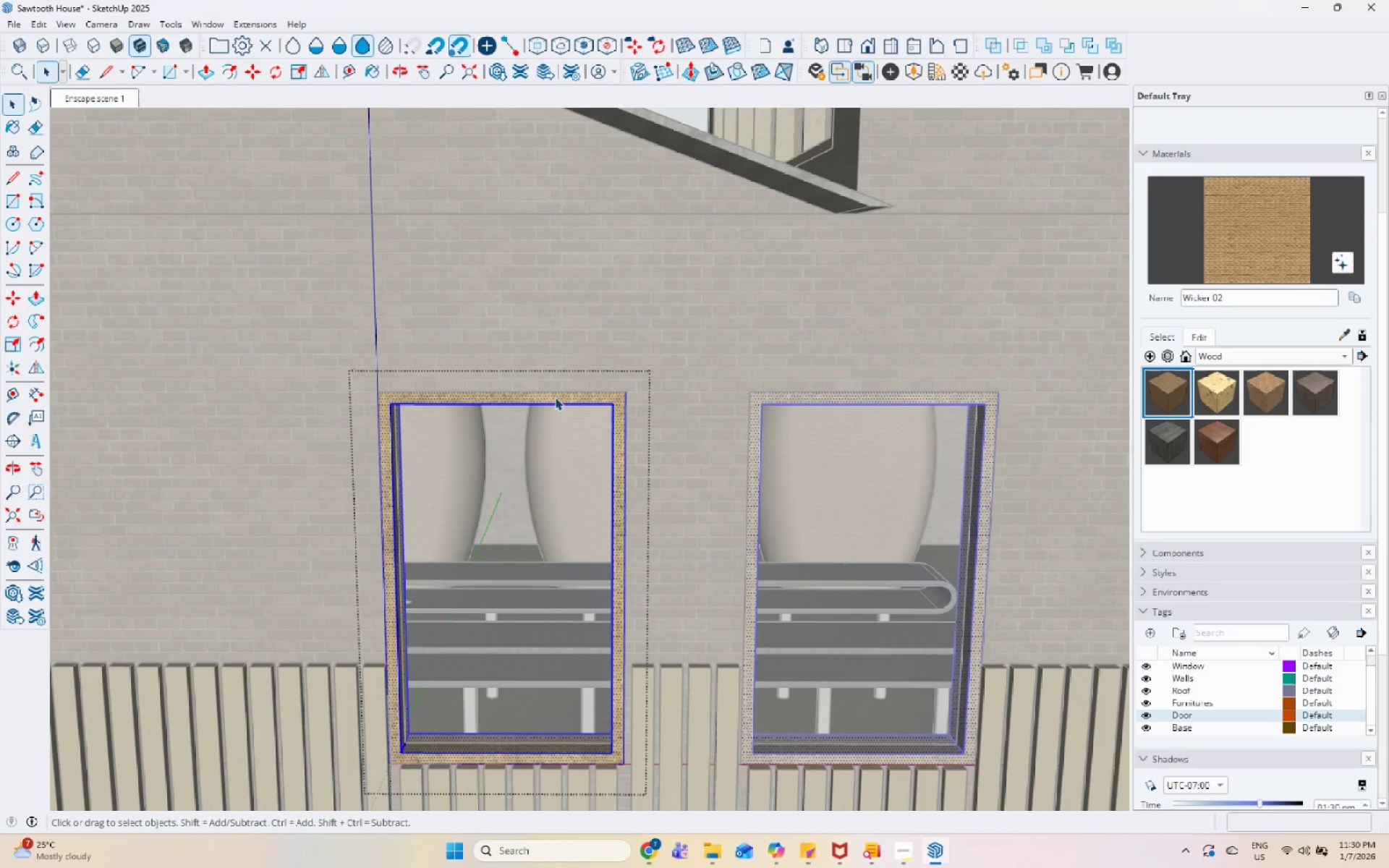 
triple_click([555, 397])
 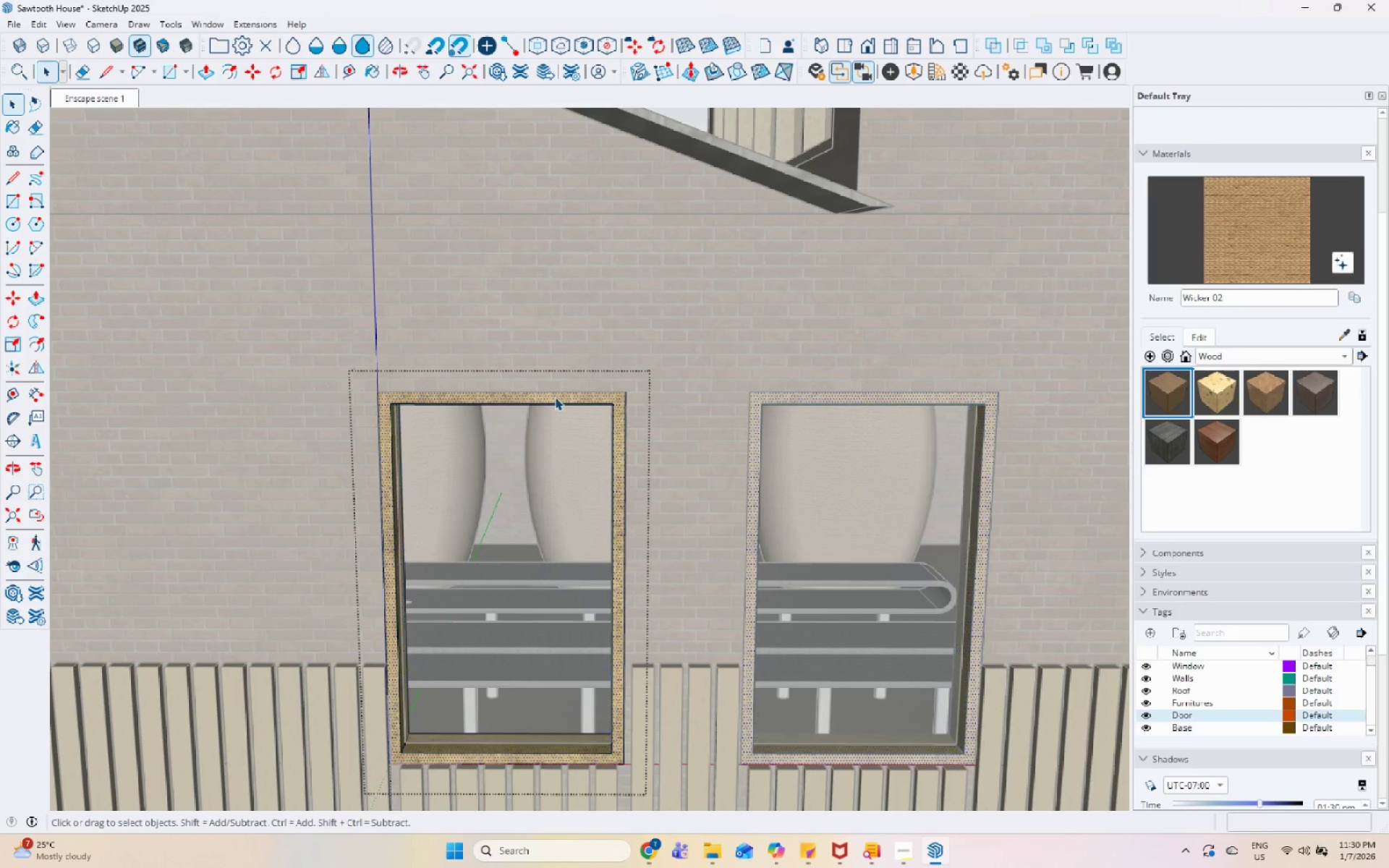 
key(Escape)
 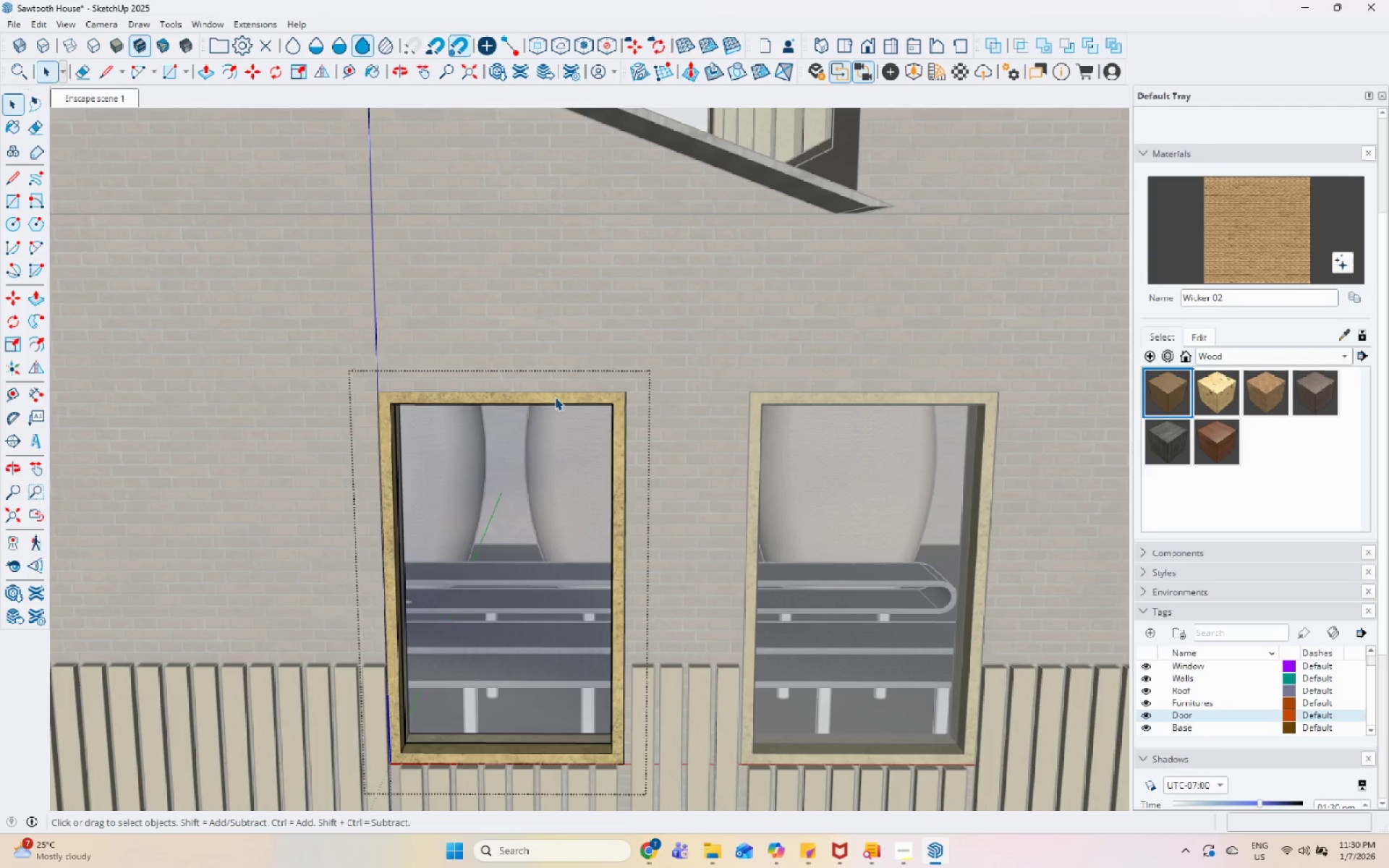 
key(Escape)
 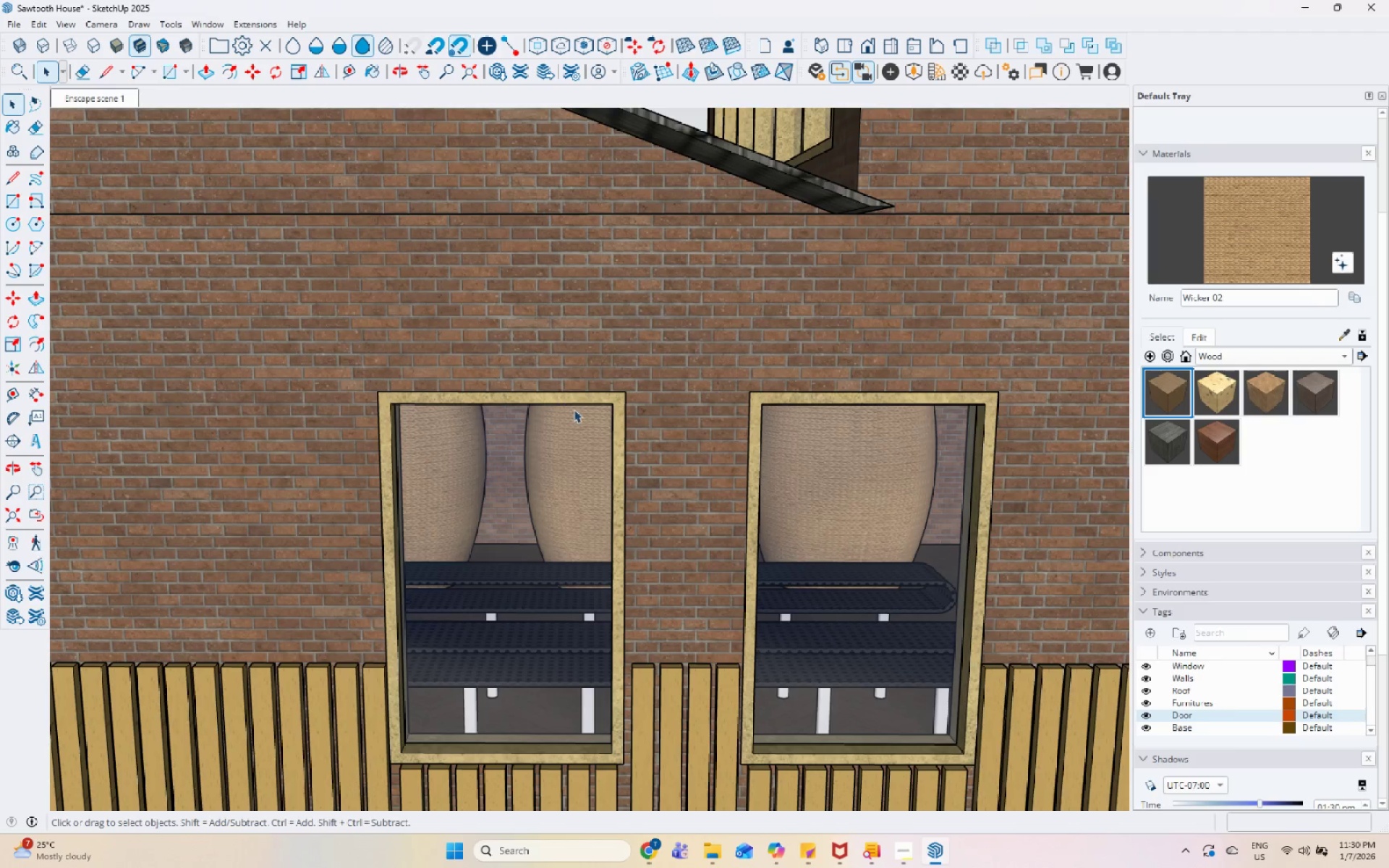 
key(Escape)
 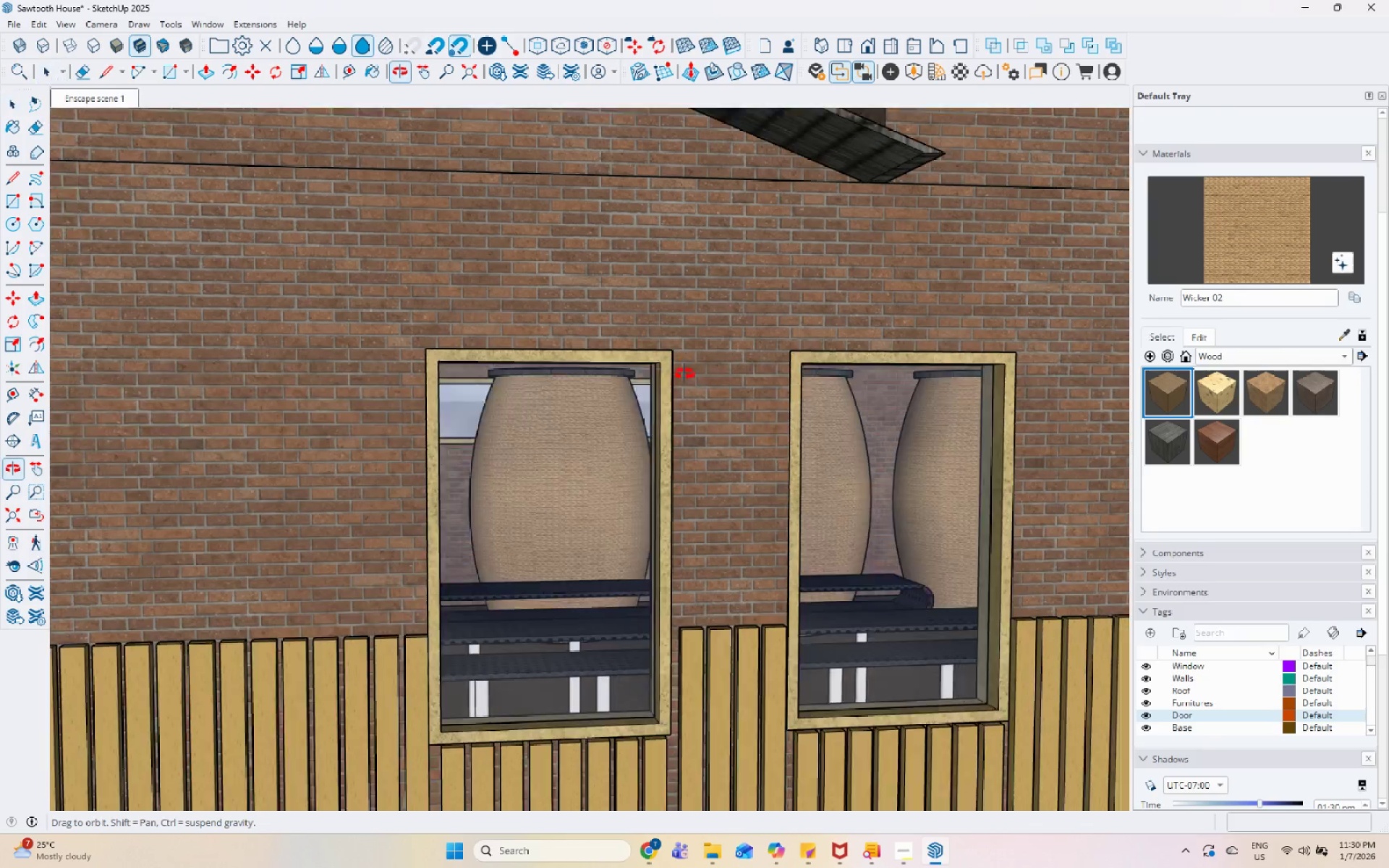 
scroll: coordinate [694, 362], scroll_direction: up, amount: 10.0
 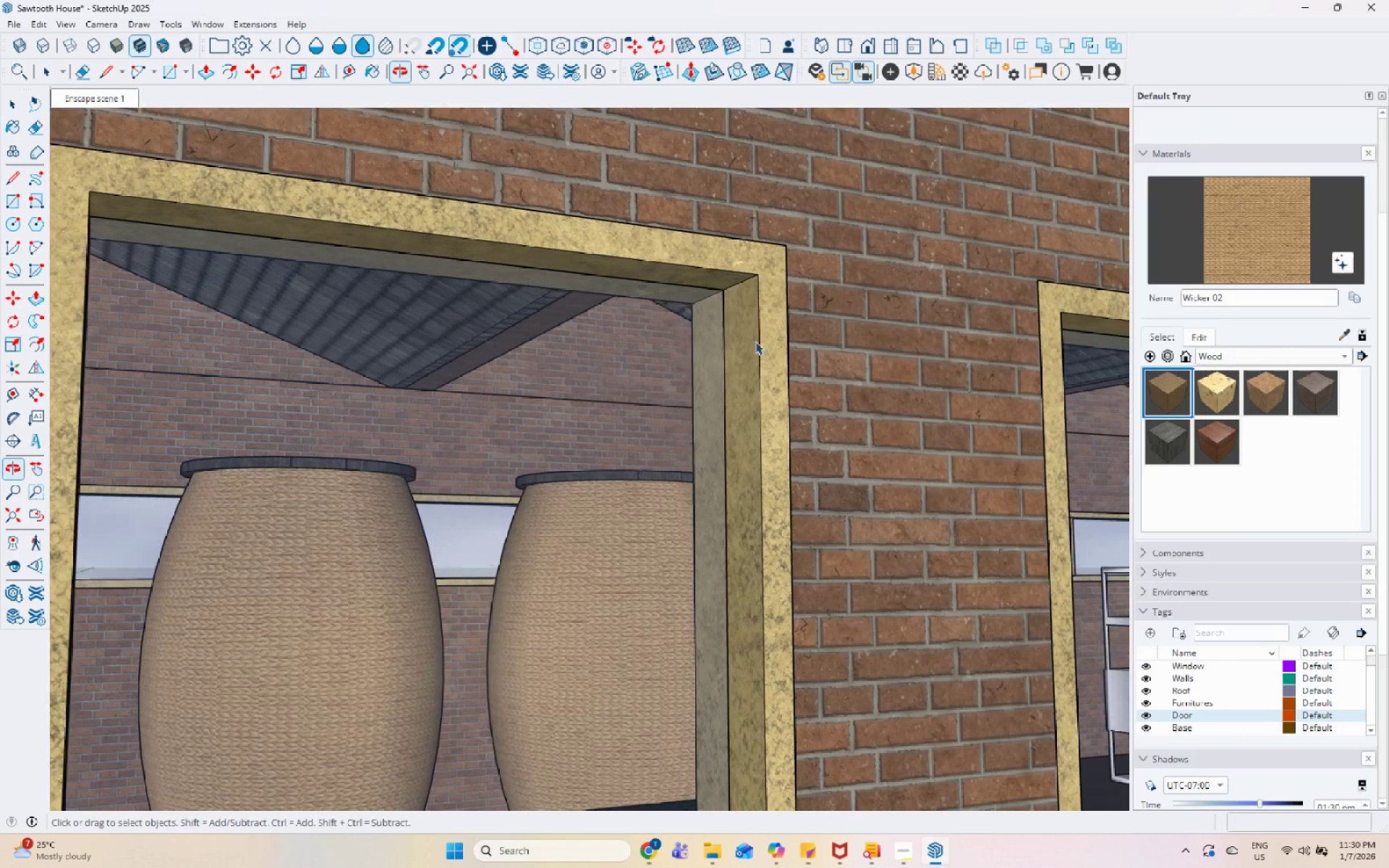 
left_click([756, 340])
 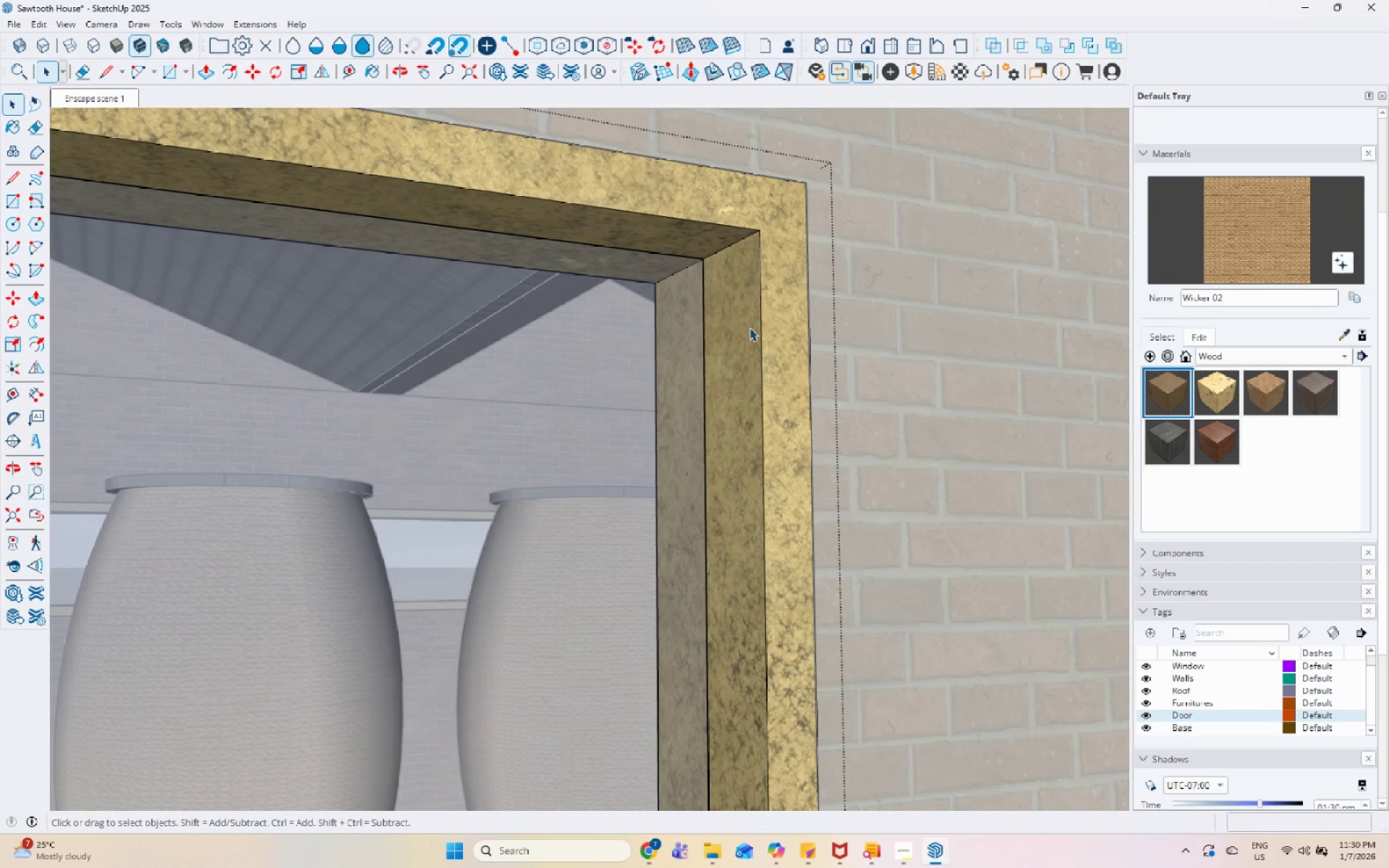 
scroll: coordinate [756, 340], scroll_direction: up, amount: 5.0
 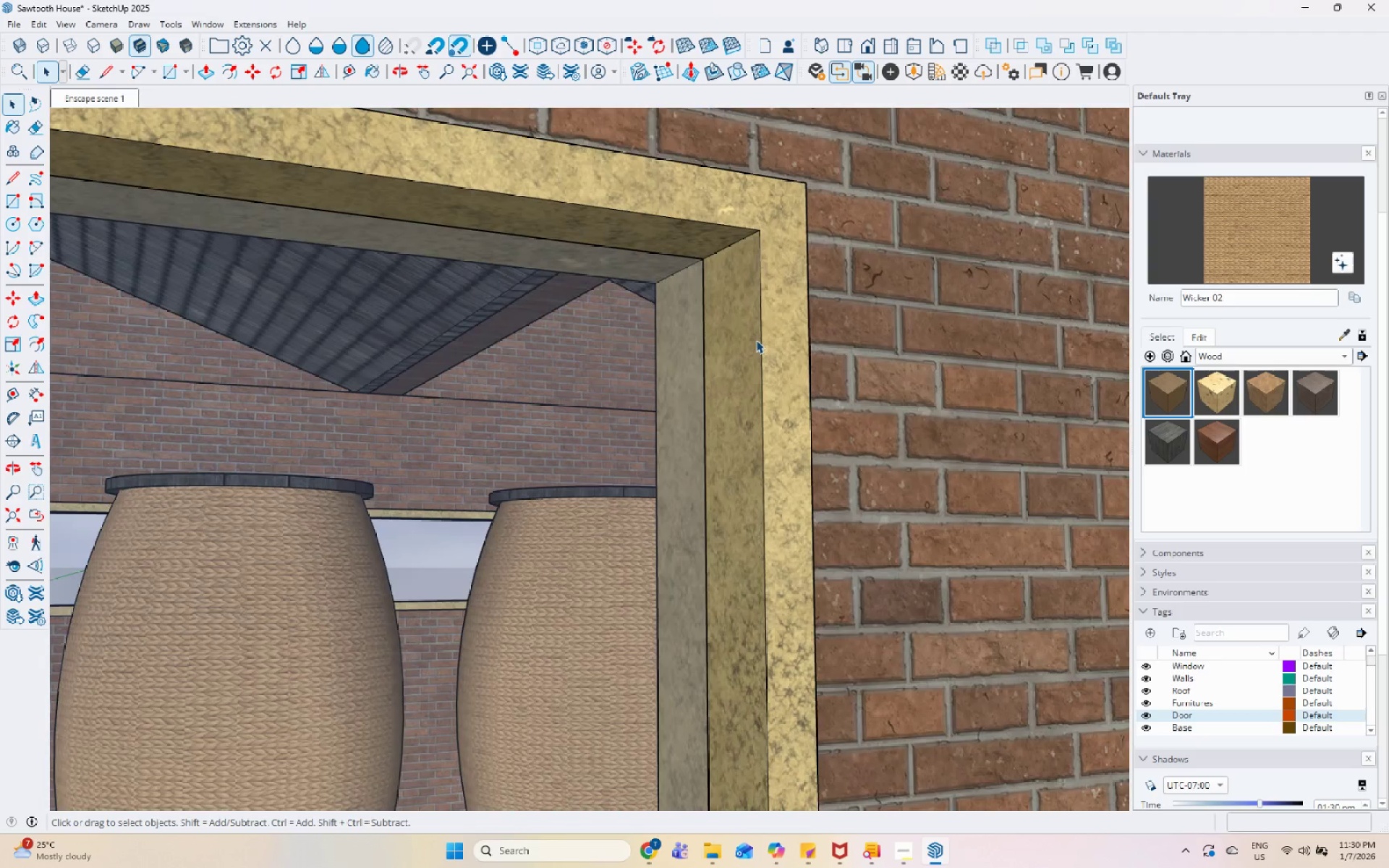 
triple_click([748, 327])
 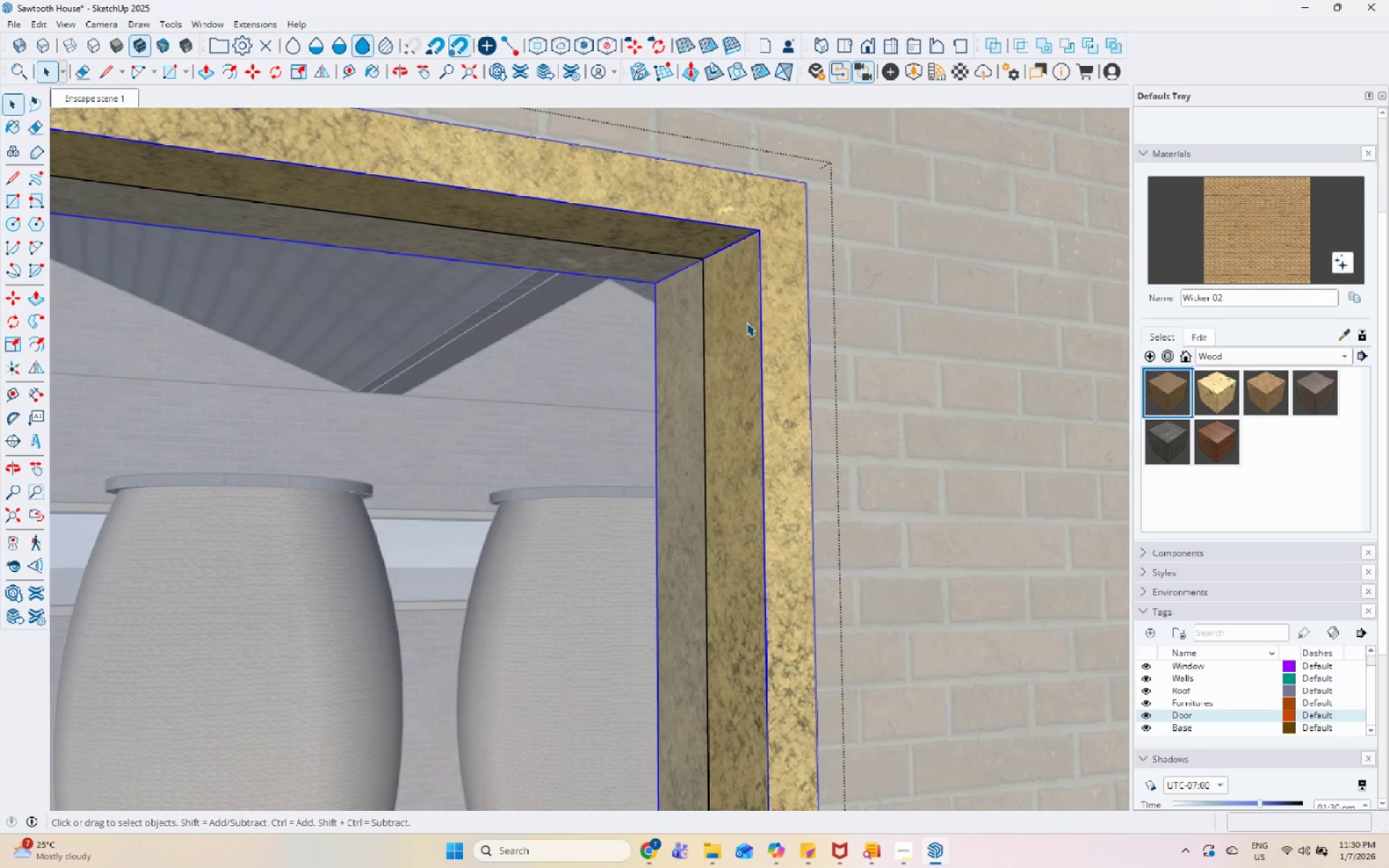 
triple_click([747, 321])
 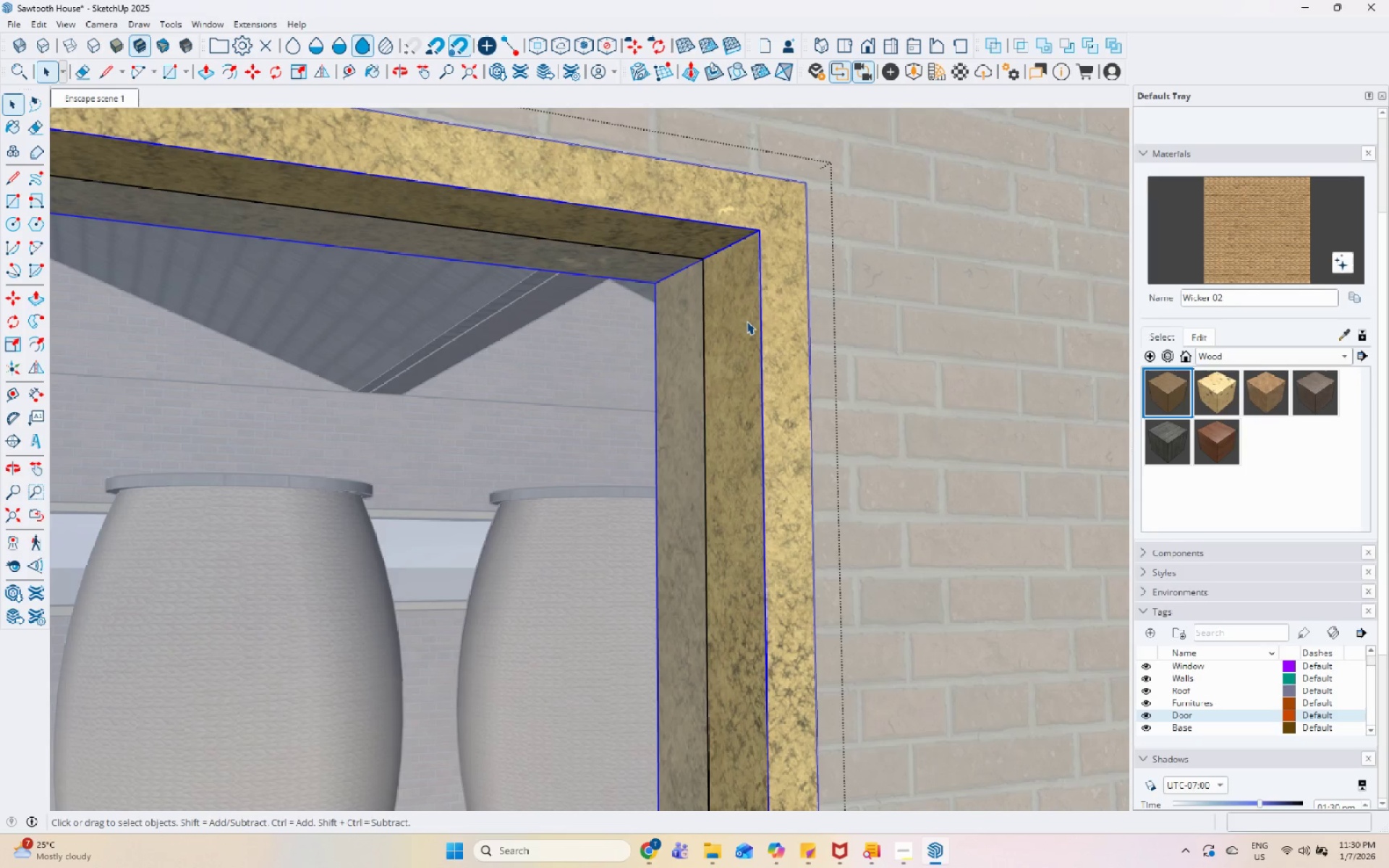 
triple_click([747, 321])
 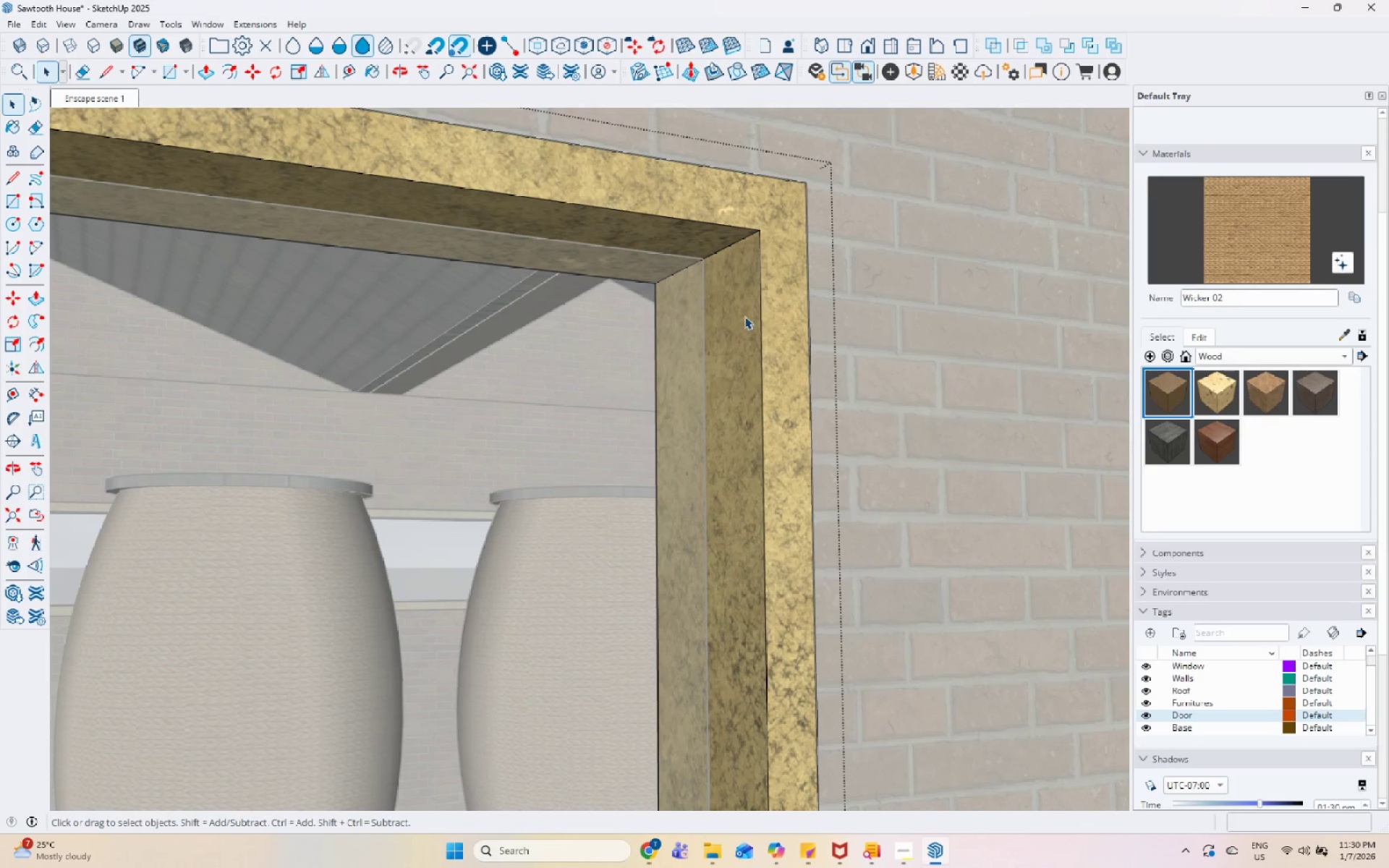 
triple_click([743, 312])
 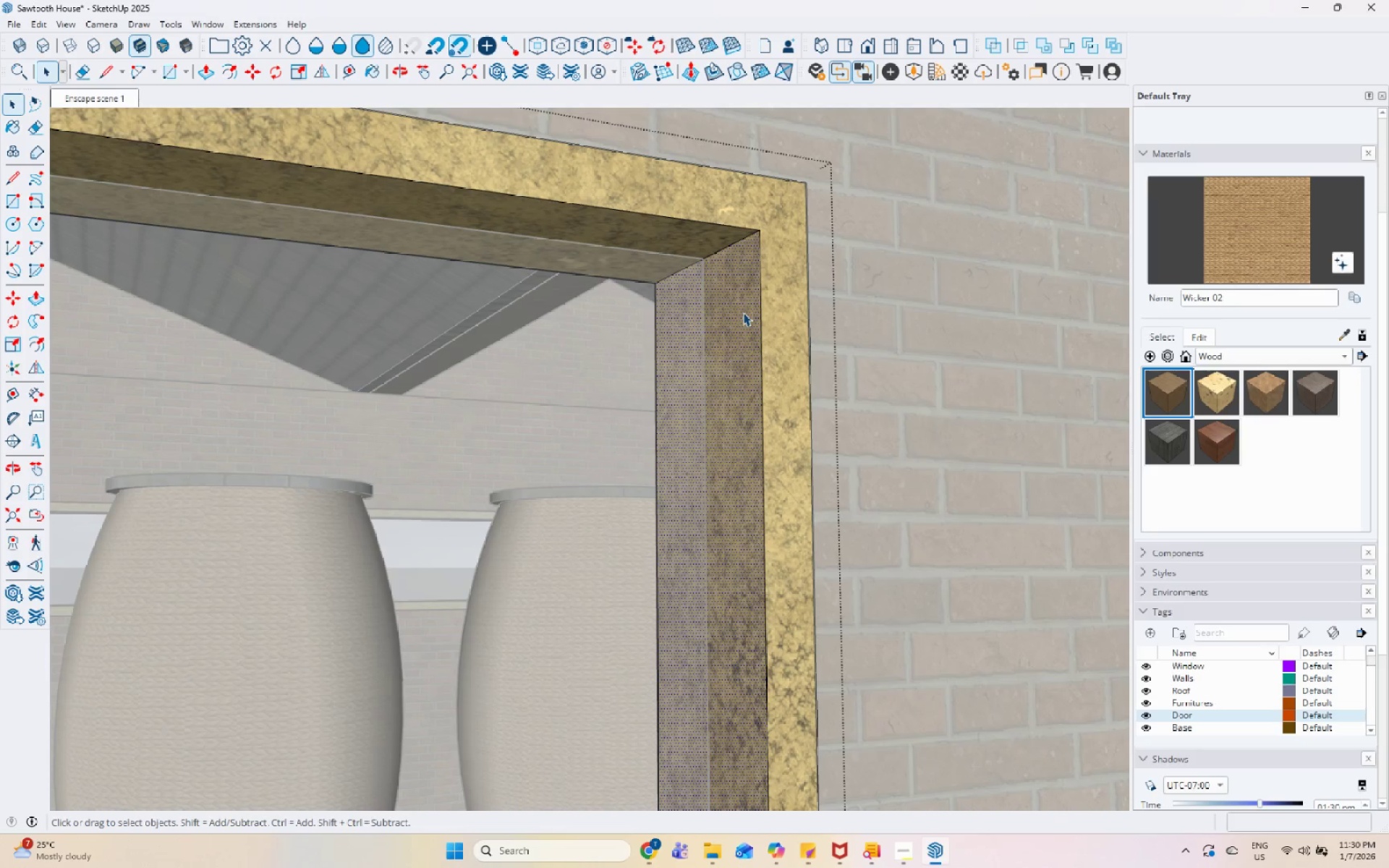 
triple_click([743, 312])
 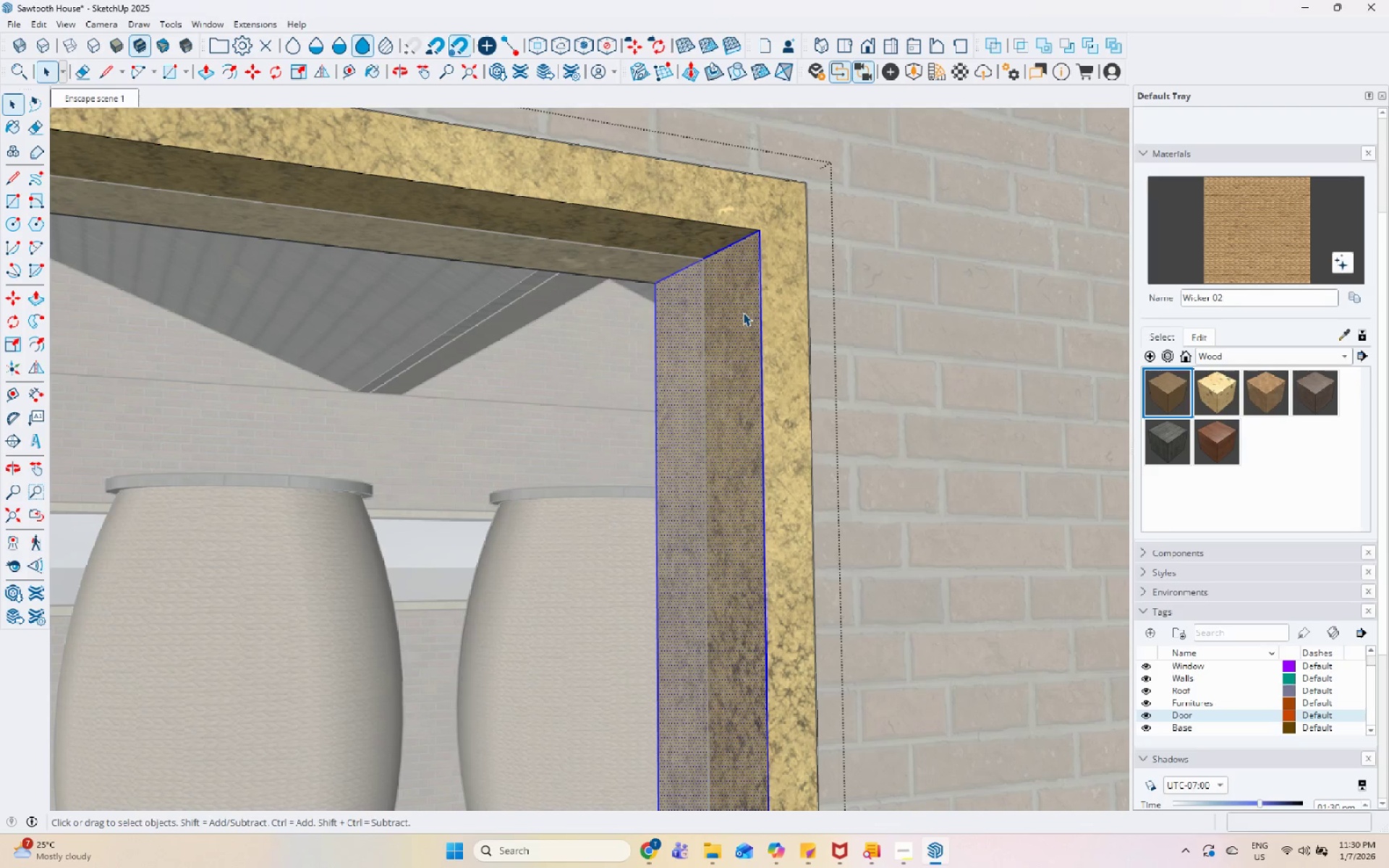 
key(Escape)
 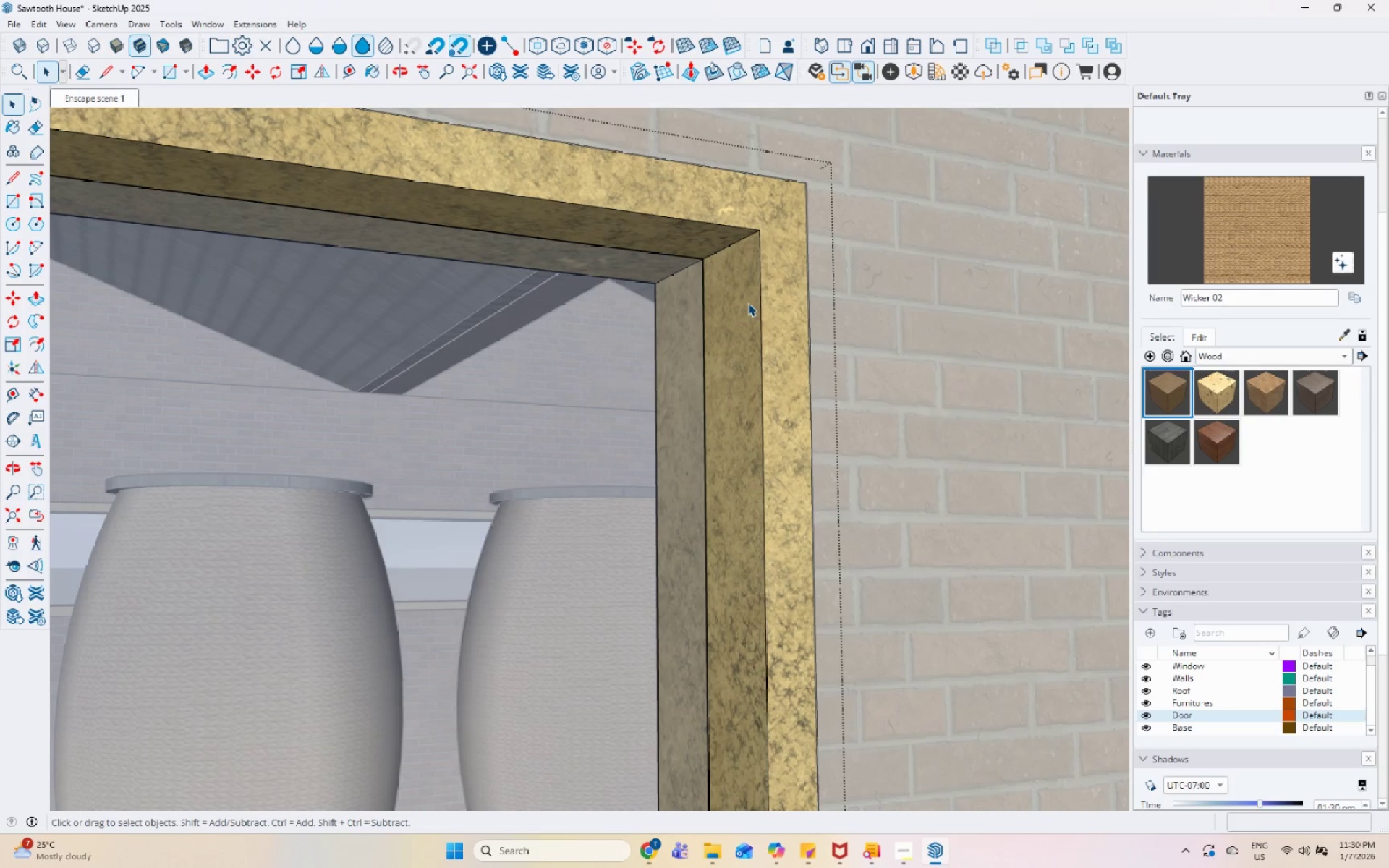 
double_click([748, 303])
 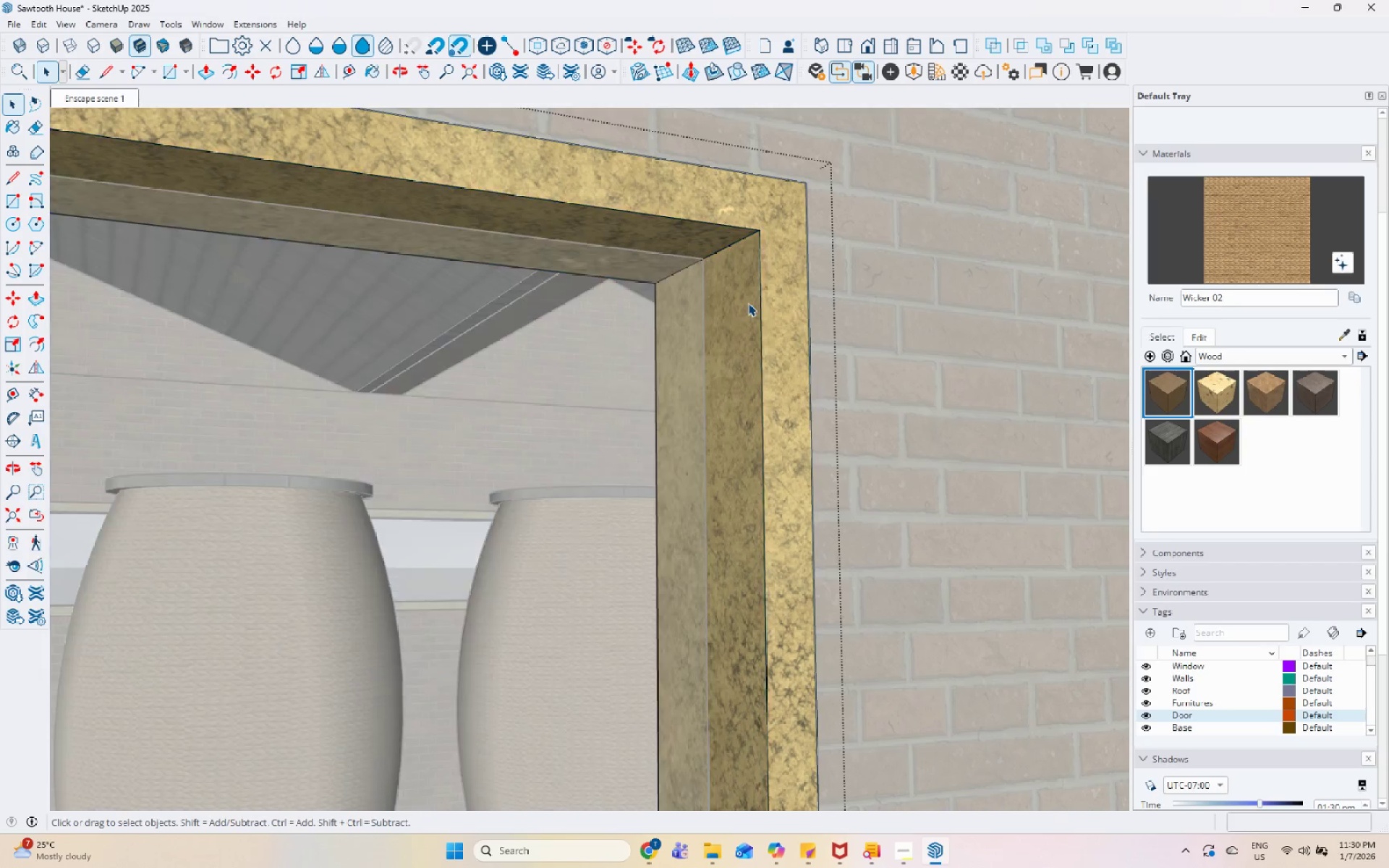 
triple_click([748, 303])
 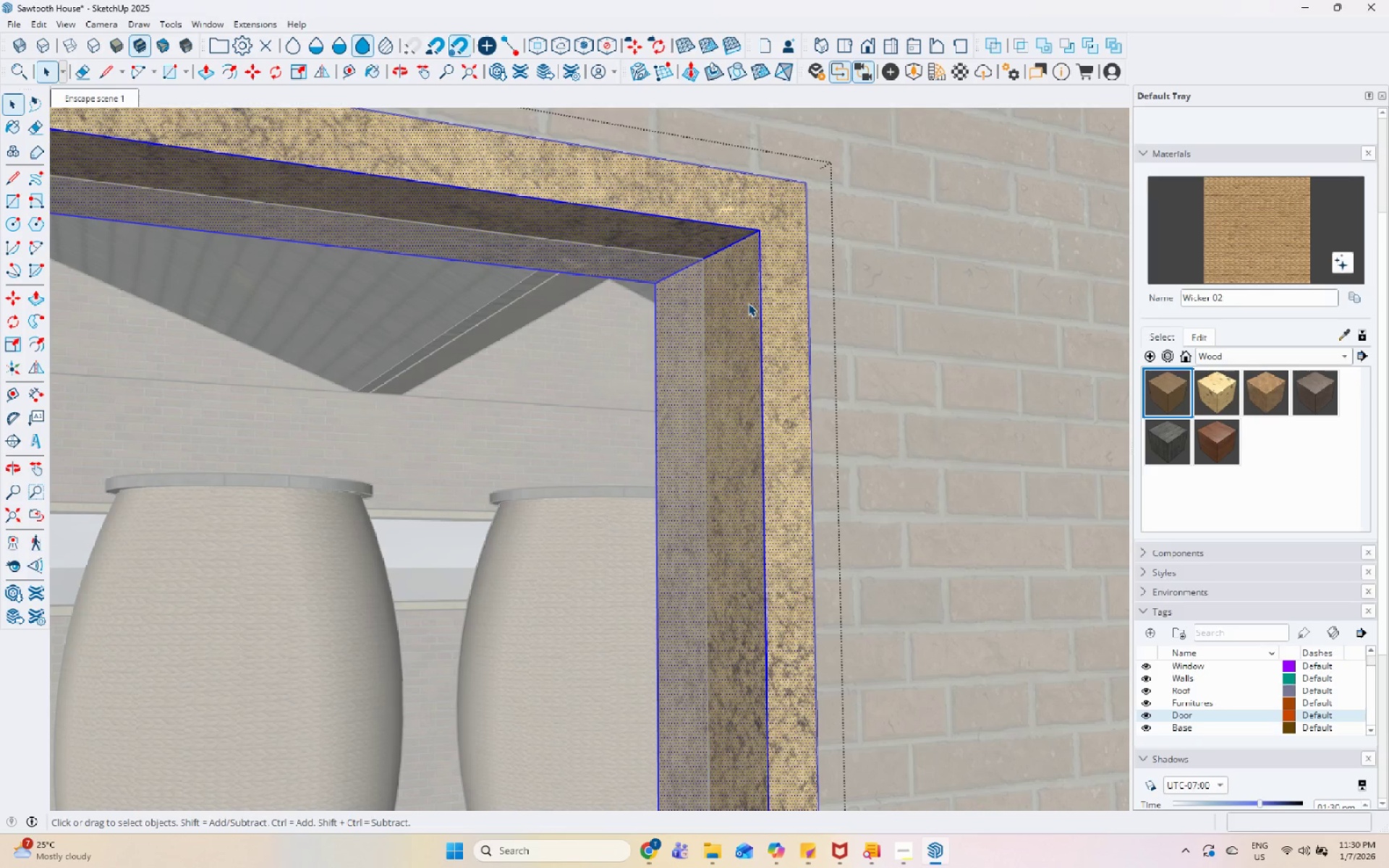 
triple_click([748, 303])
 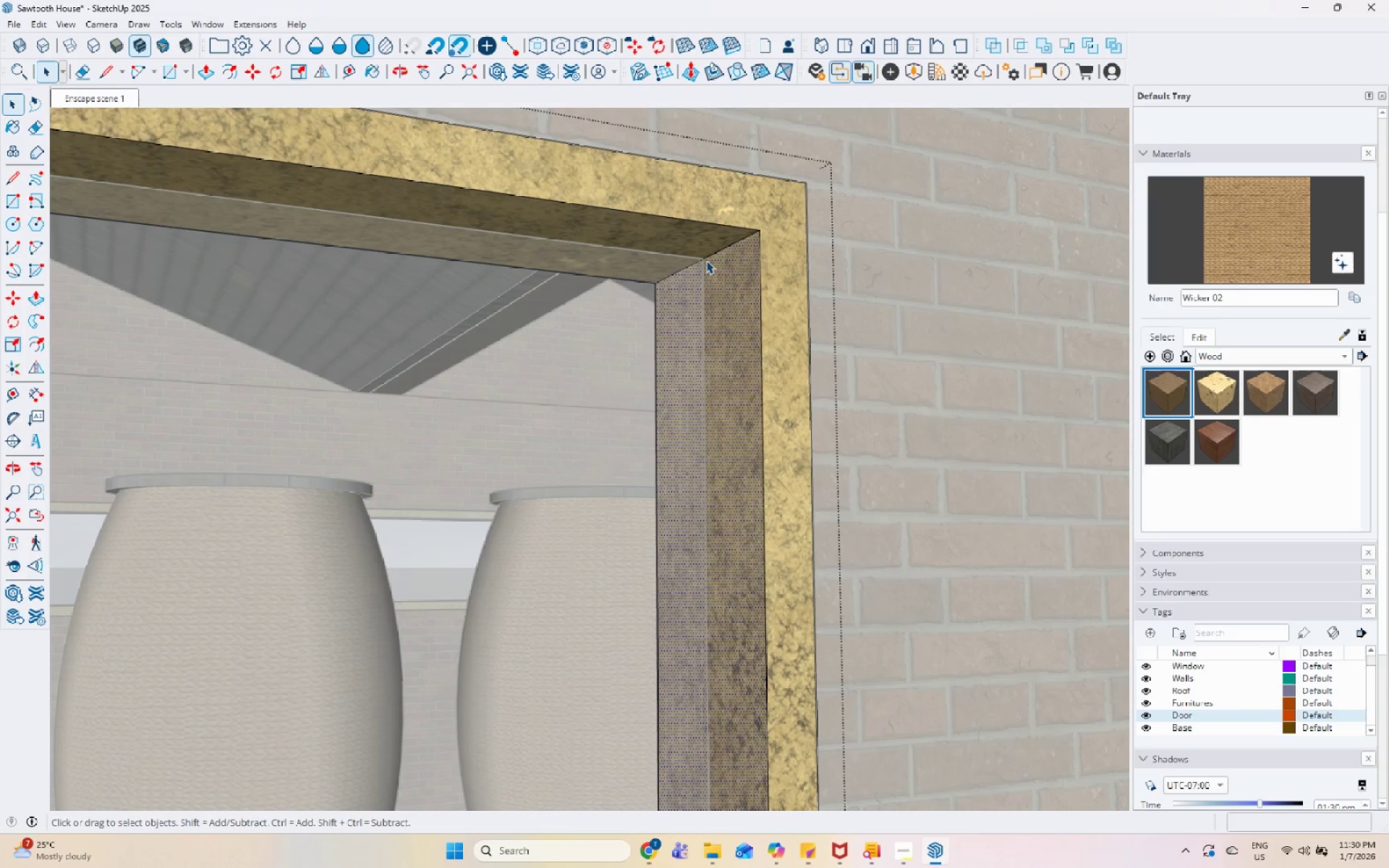 
triple_click([692, 243])
 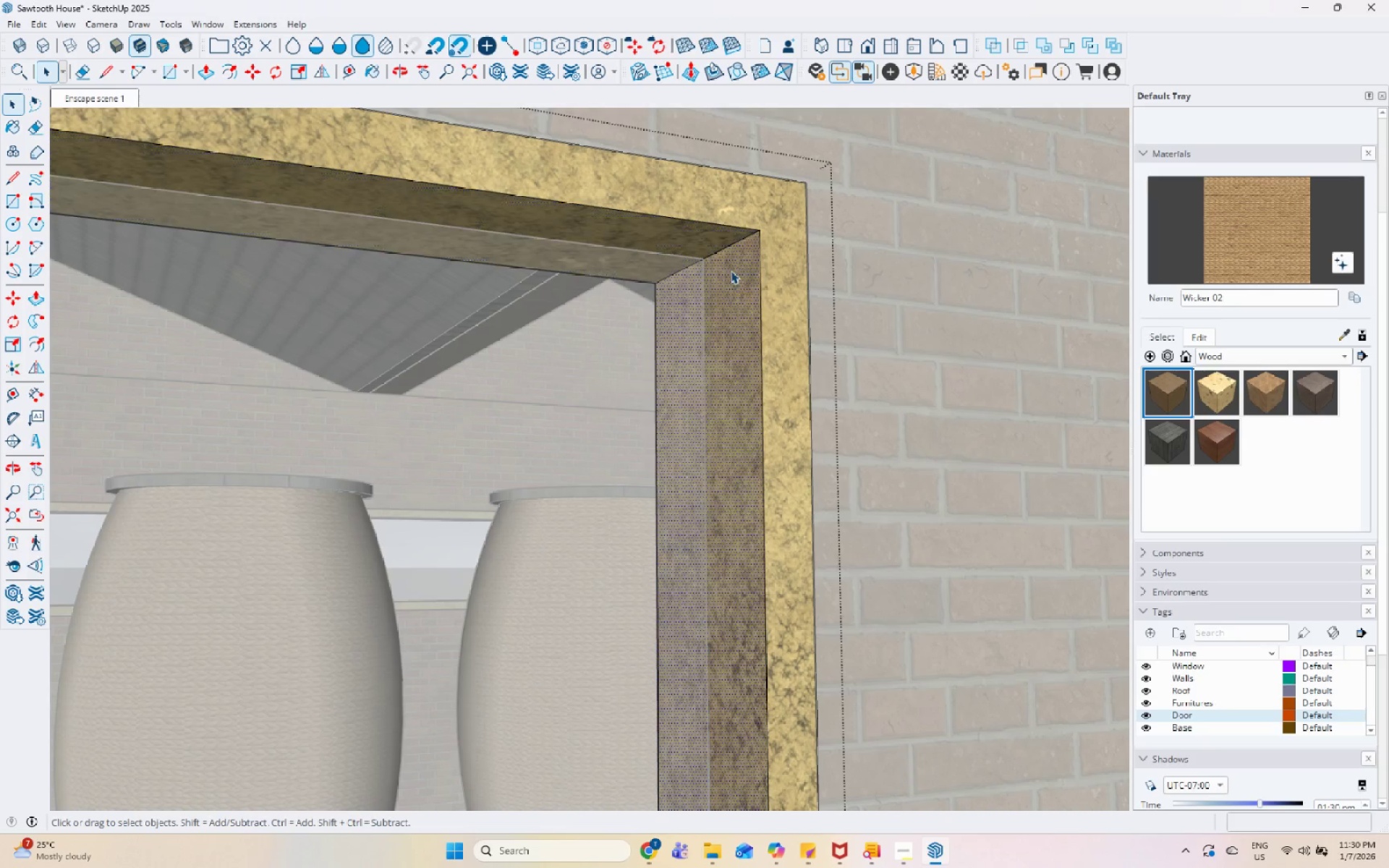 
scroll: coordinate [745, 312], scroll_direction: down, amount: 4.0
 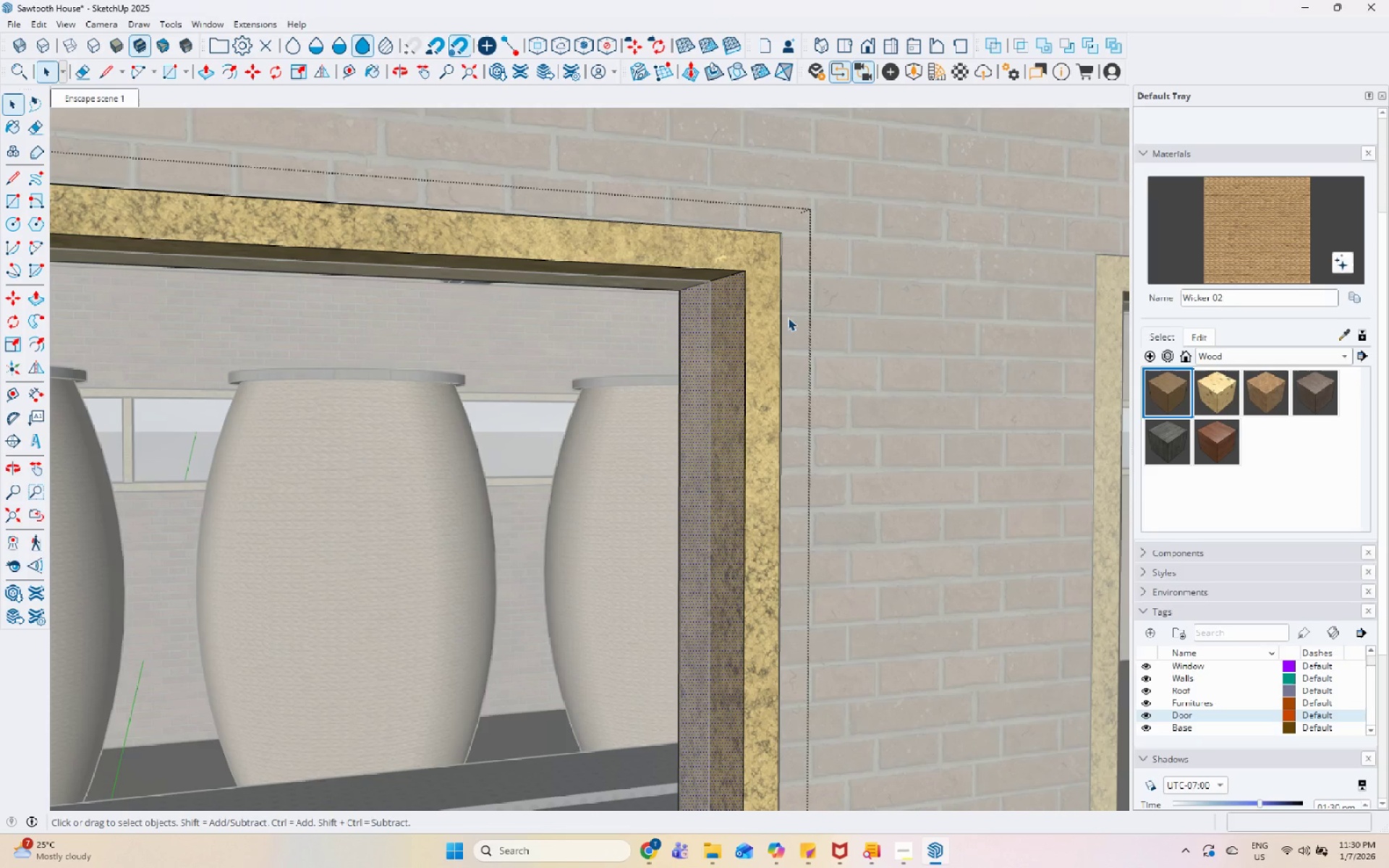 
left_click([773, 305])